 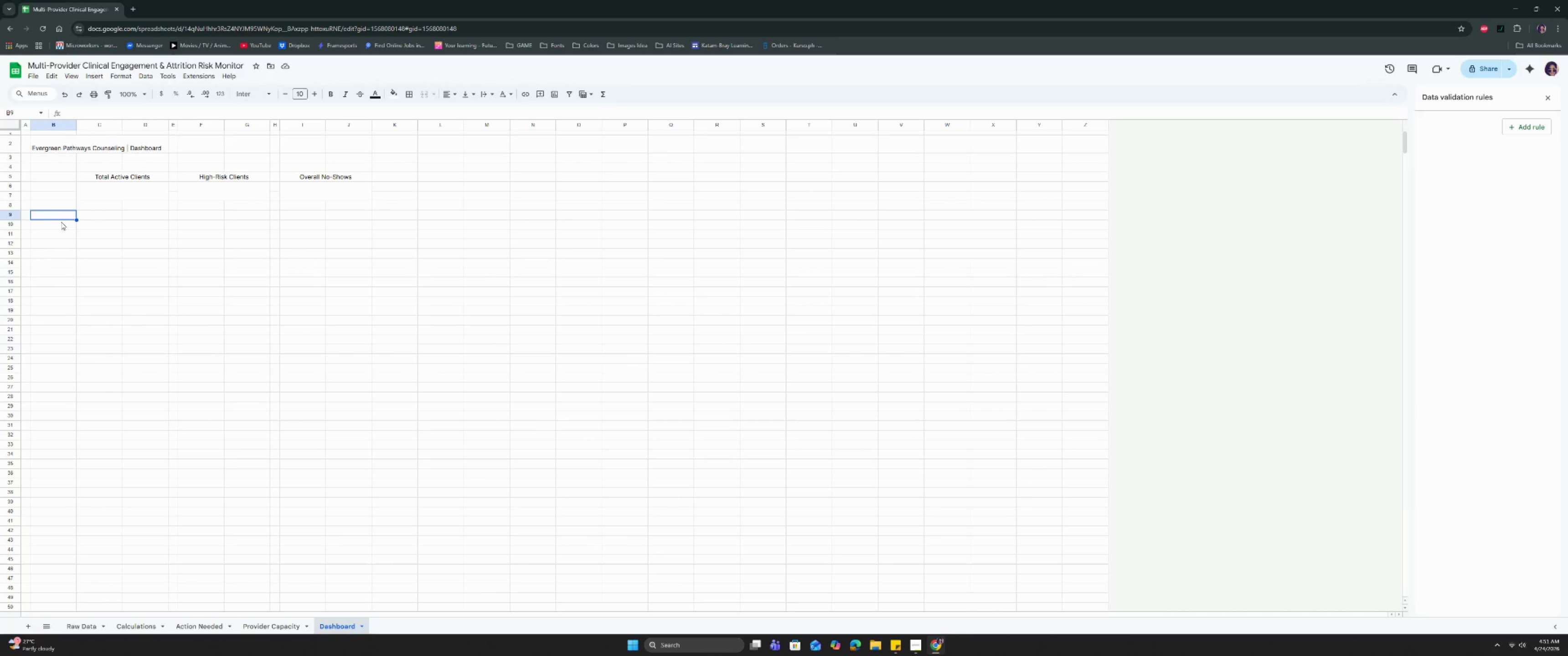 
left_click([87, 222])
 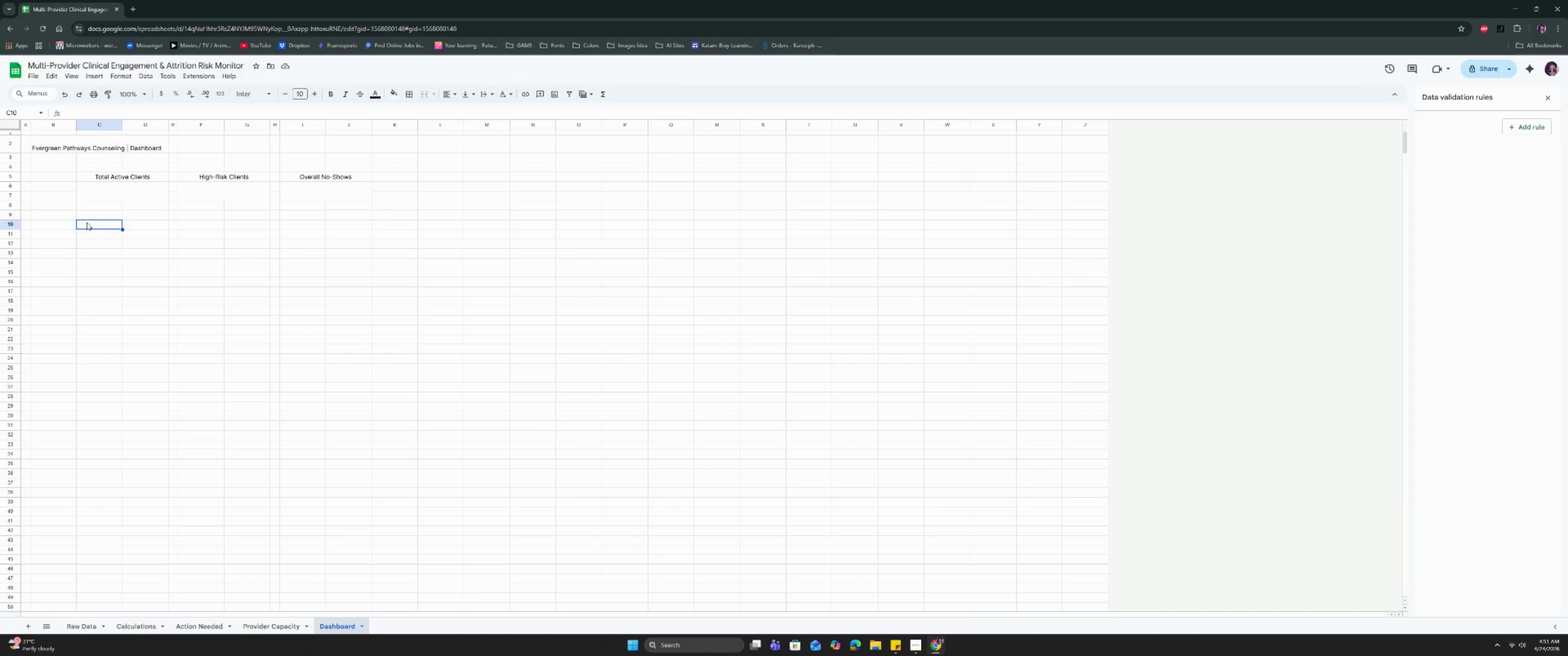 
left_click_drag(start_coordinate=[87, 222], to_coordinate=[366, 241])
 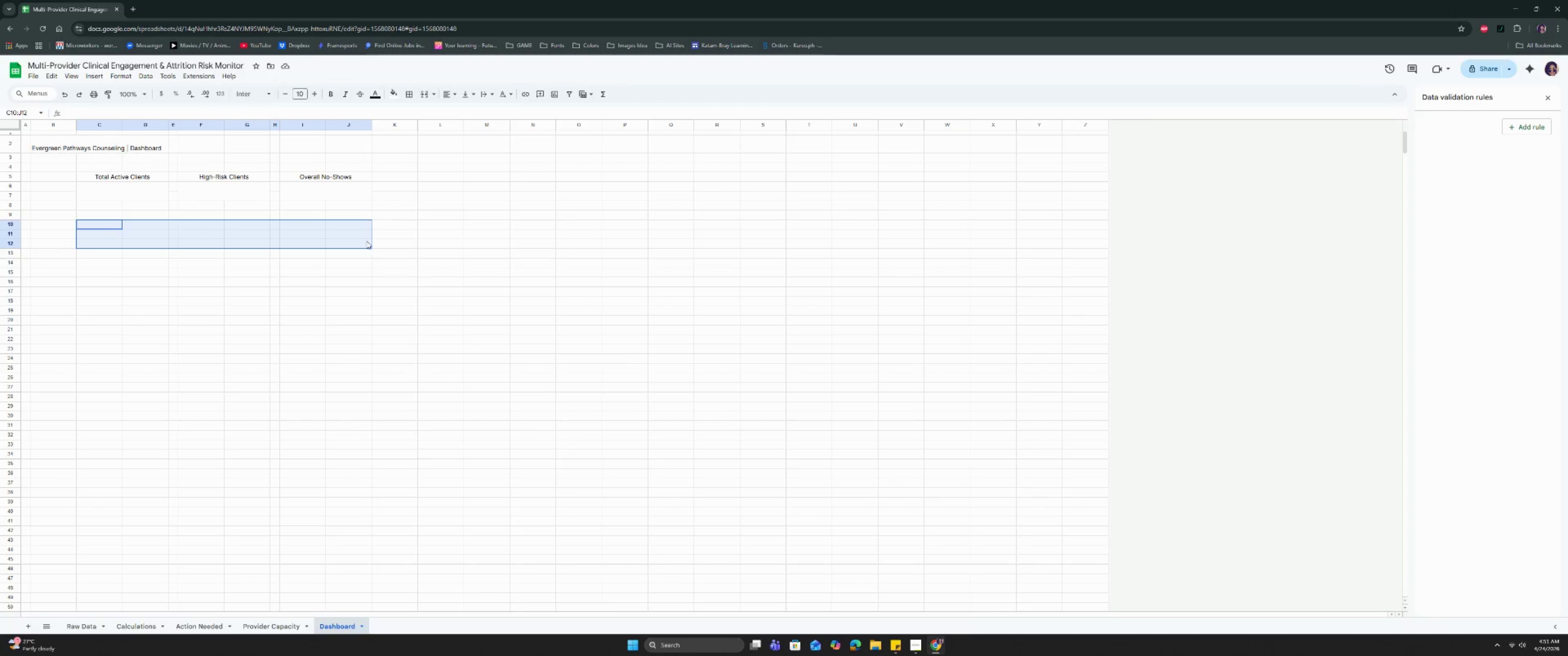 
right_click([366, 241])
 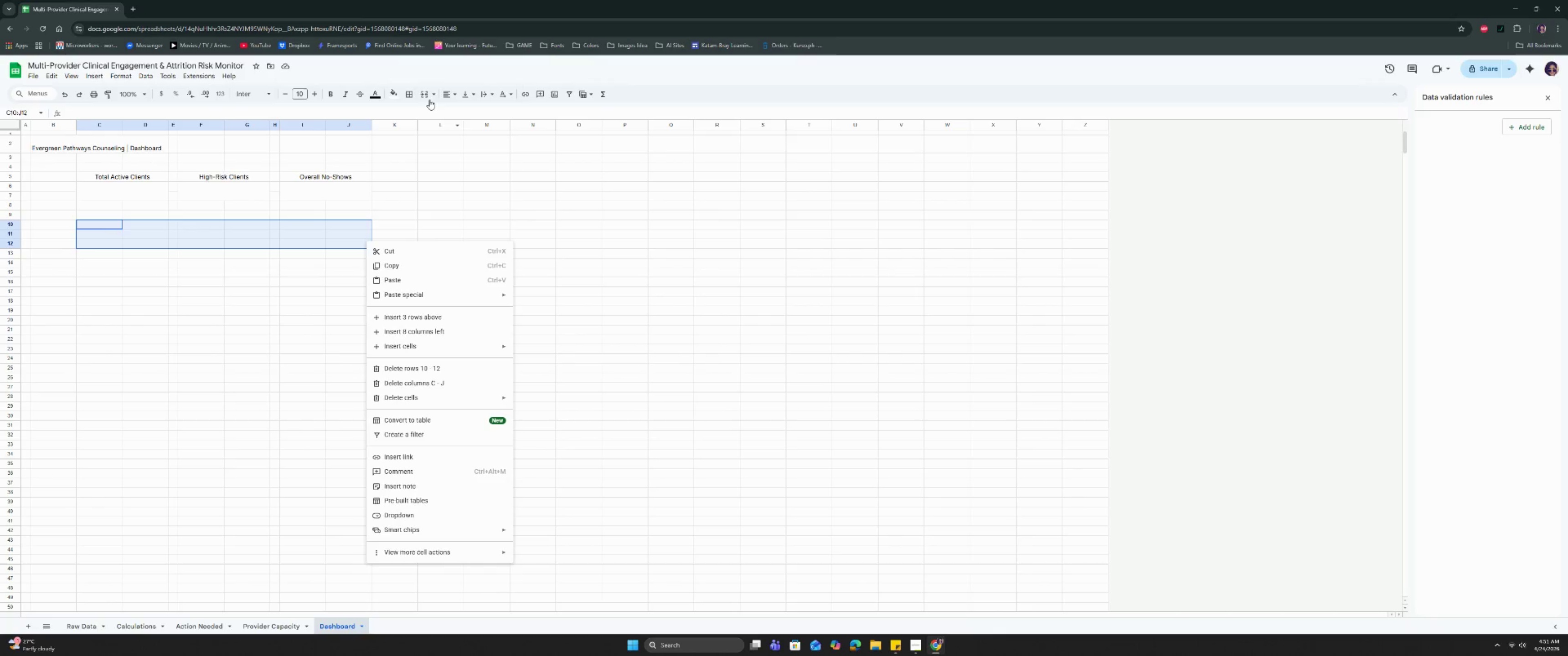 
left_click([424, 97])
 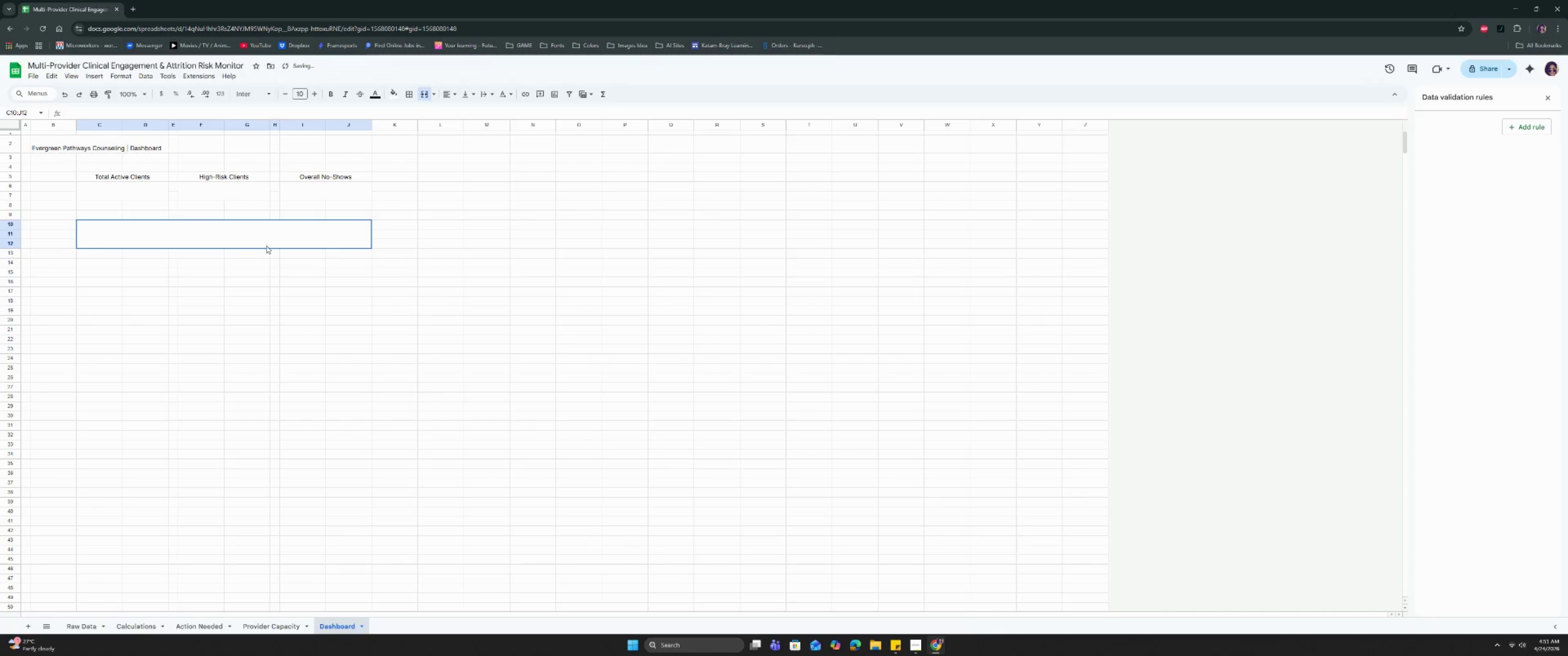 
left_click([223, 263])
 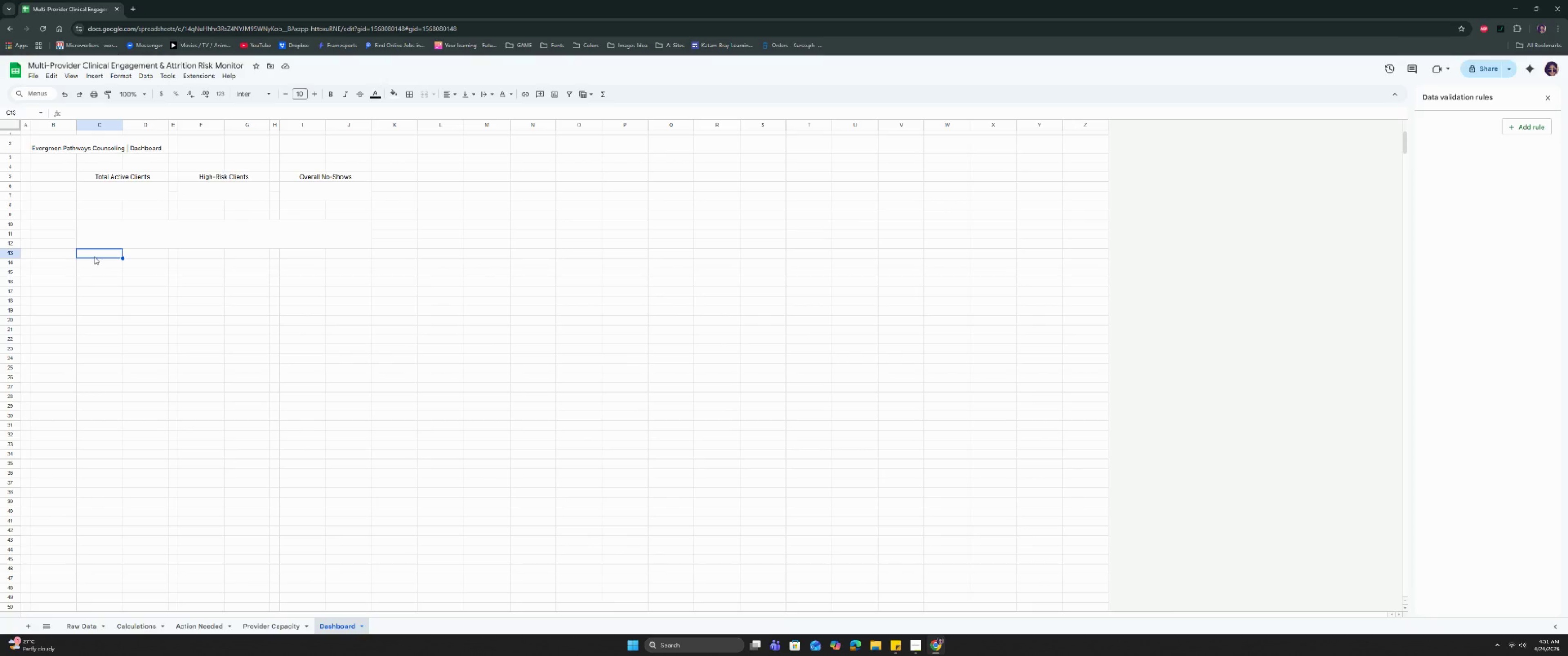 
wait(7.26)
 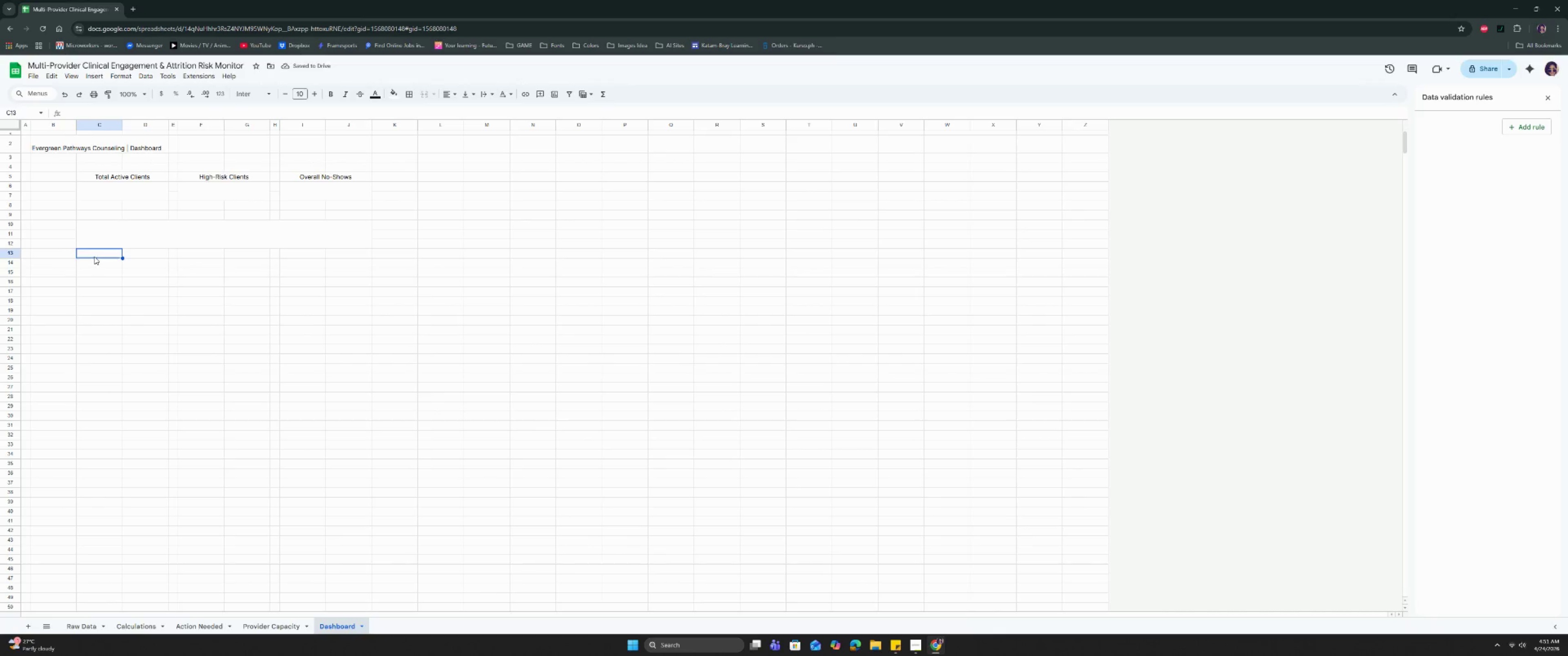 
type(=eo)
 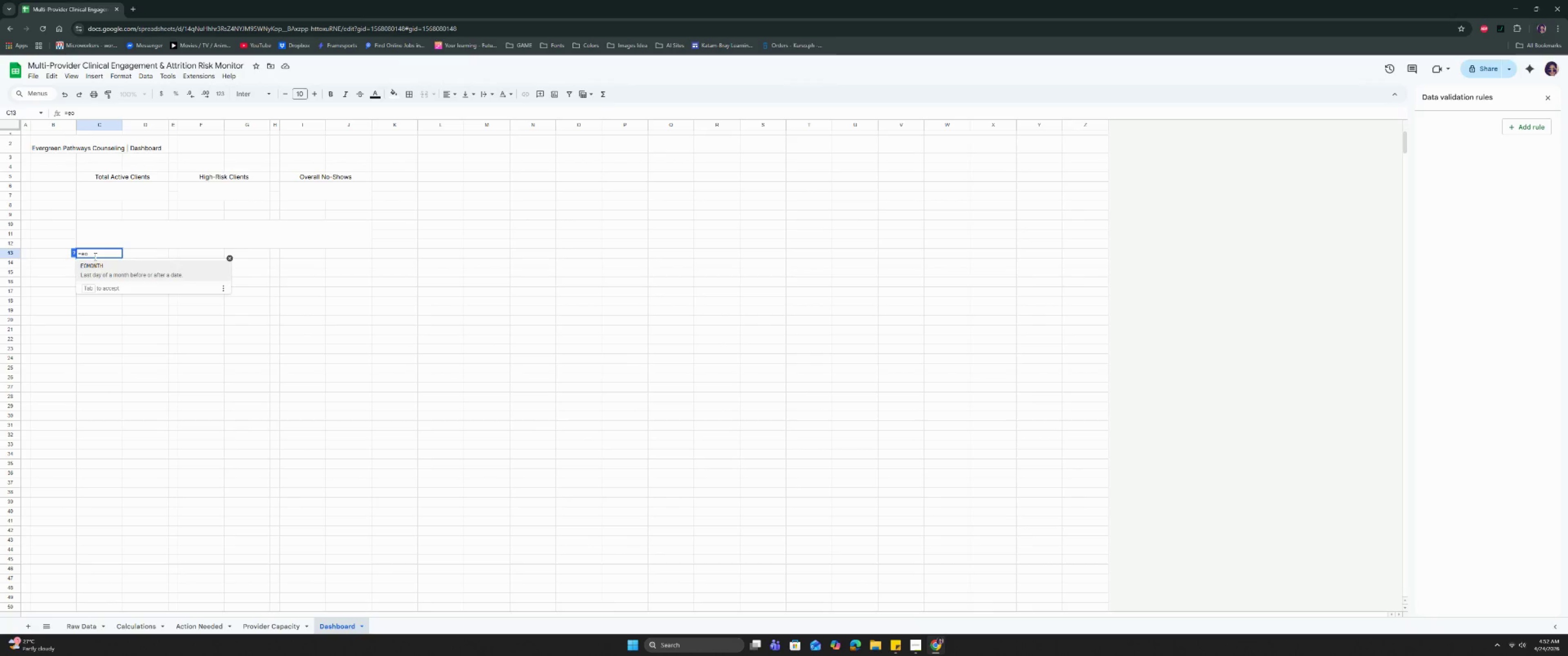 
key(Enter)
 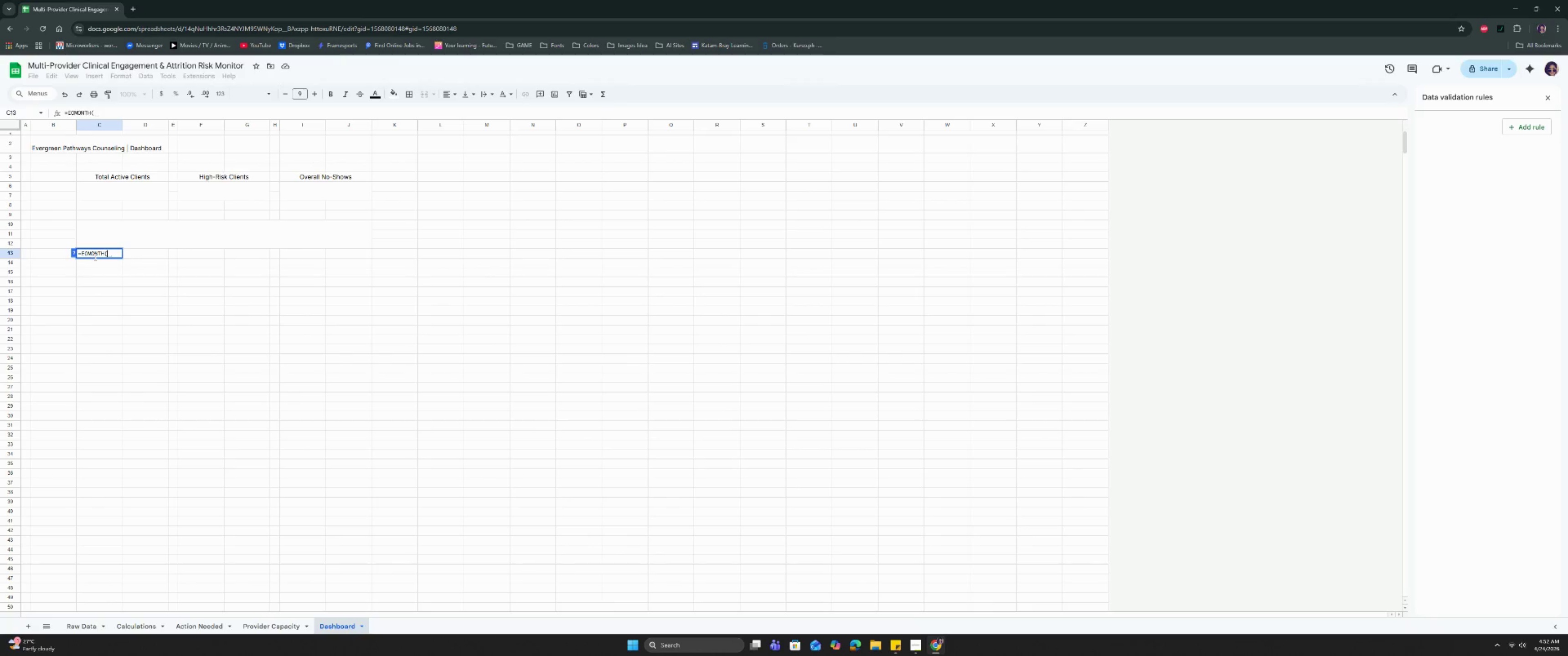 
type(max)
 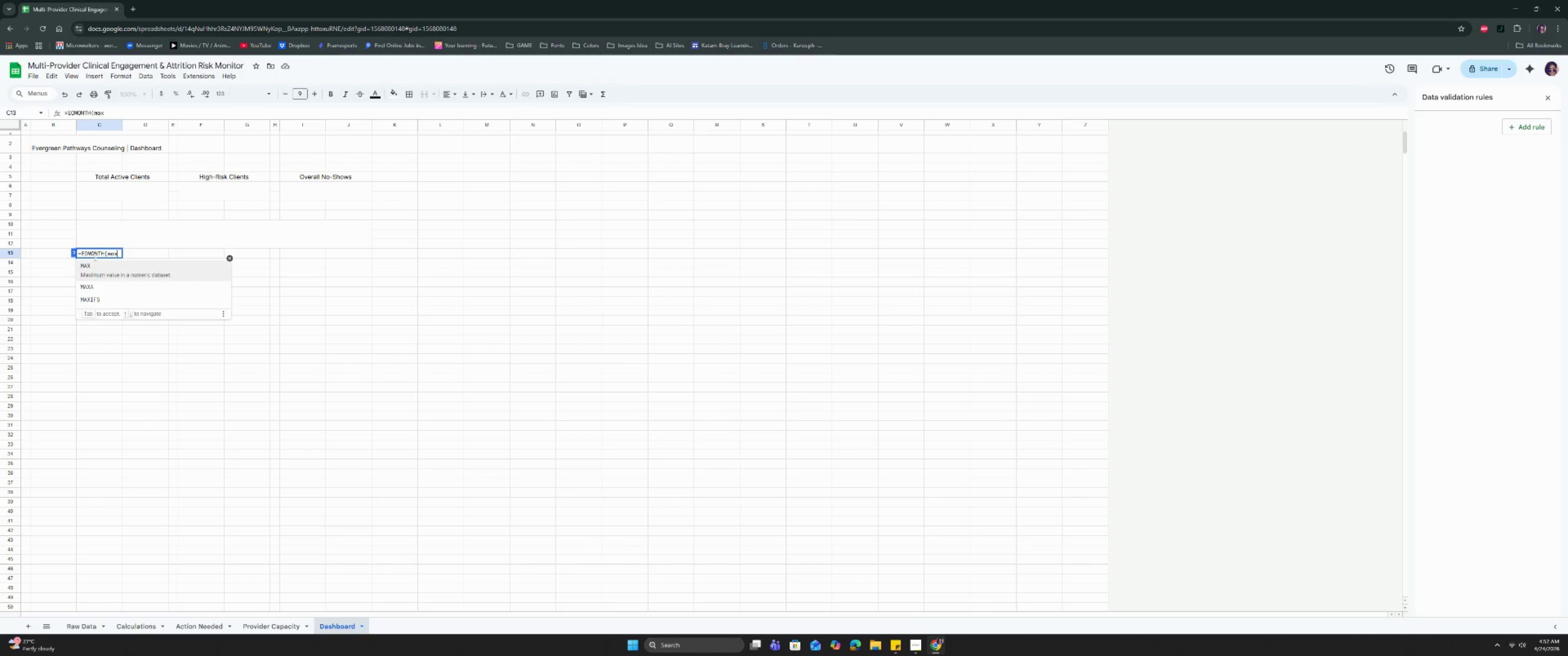 
key(Enter)
 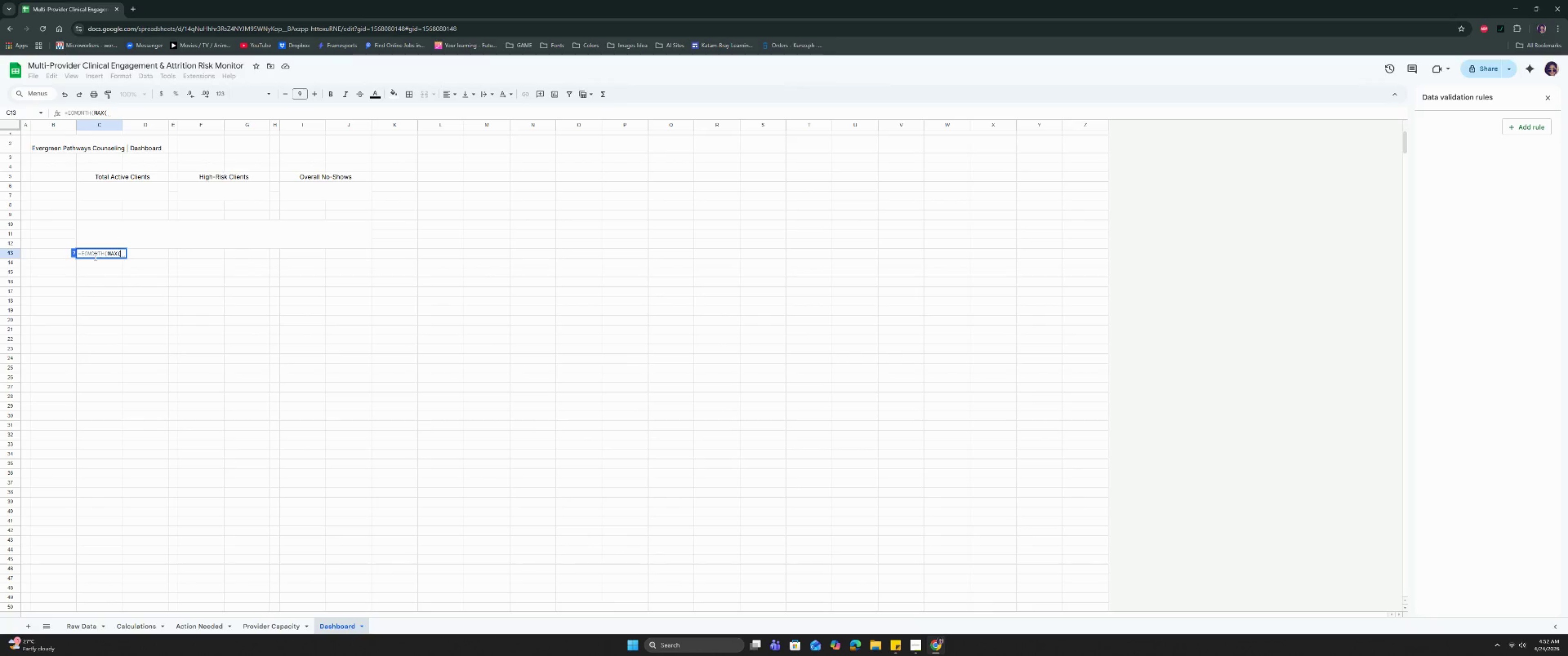 
type(Calculations)
key(Backspace)
key(Backspace)
key(Backspace)
key(Backspace)
 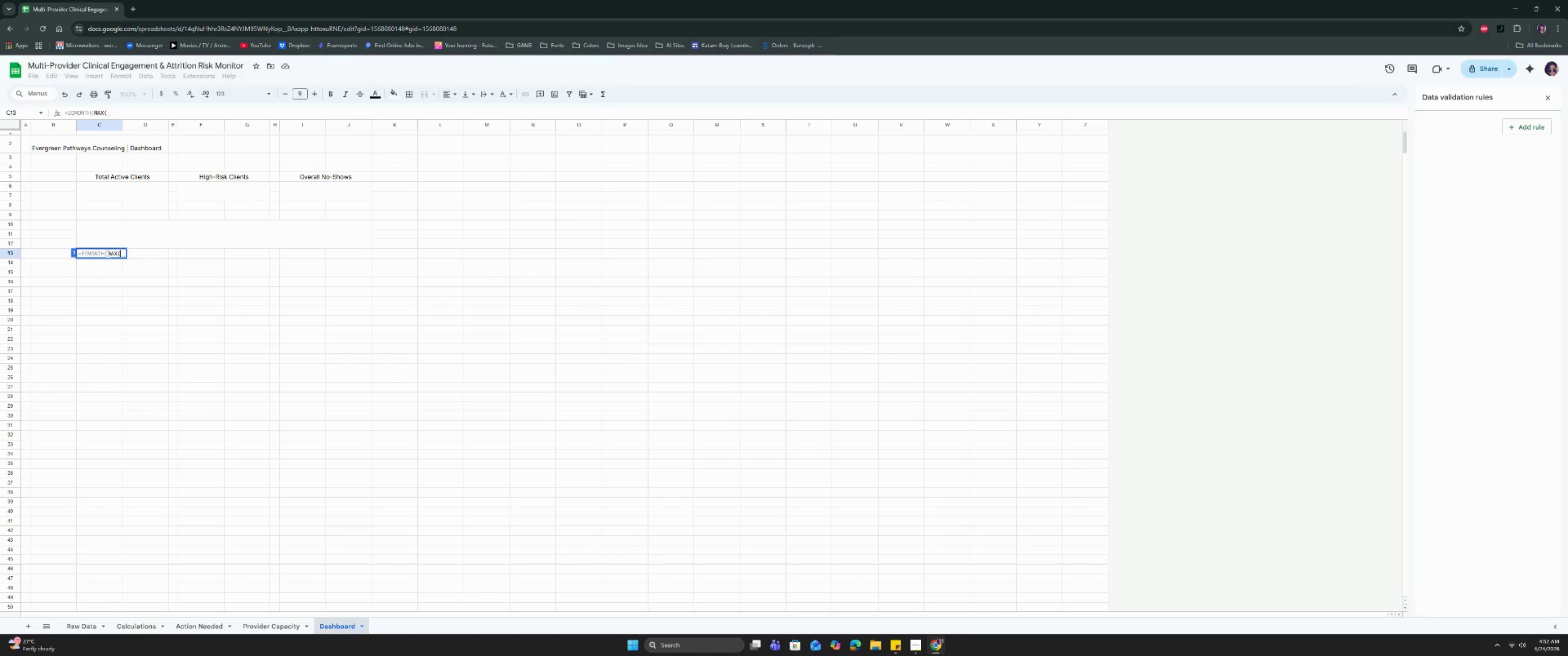 
left_click([141, 622])
 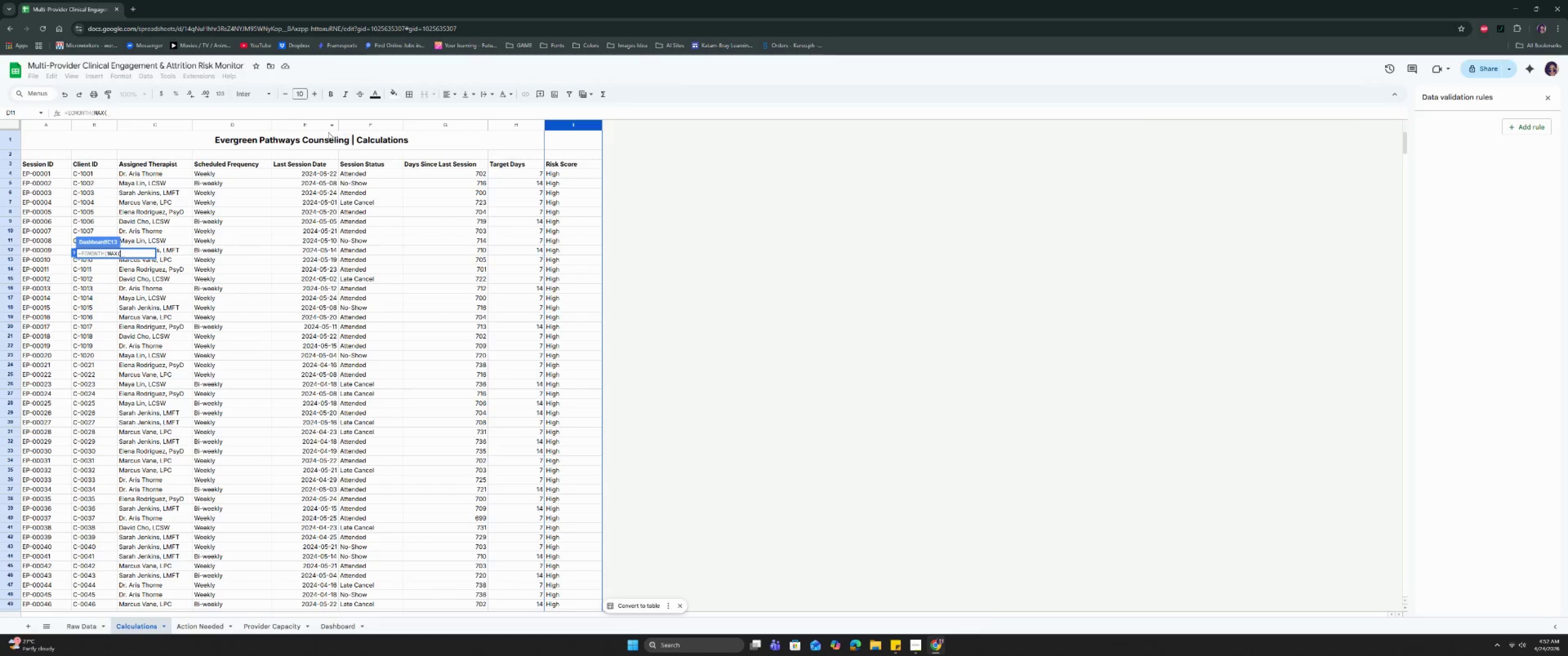 
left_click([303, 124])
 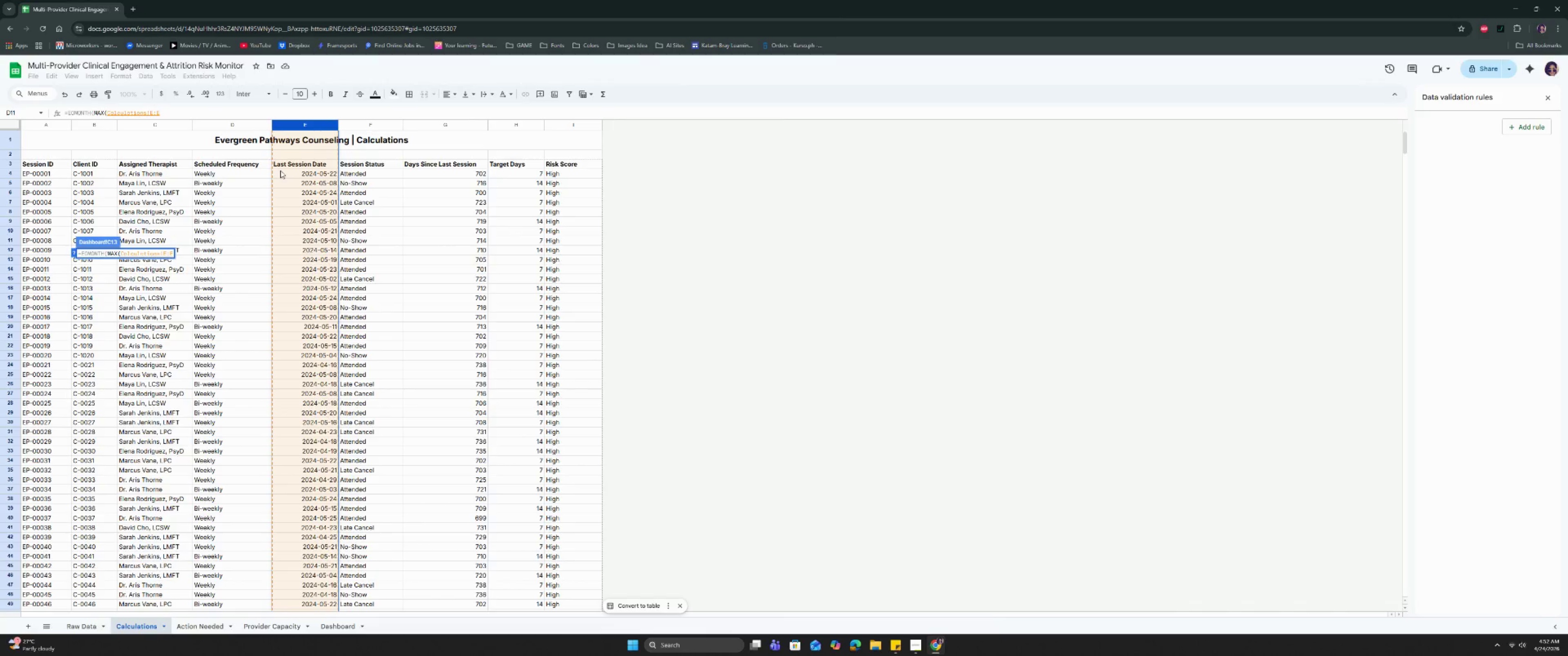 
type(), -5))
 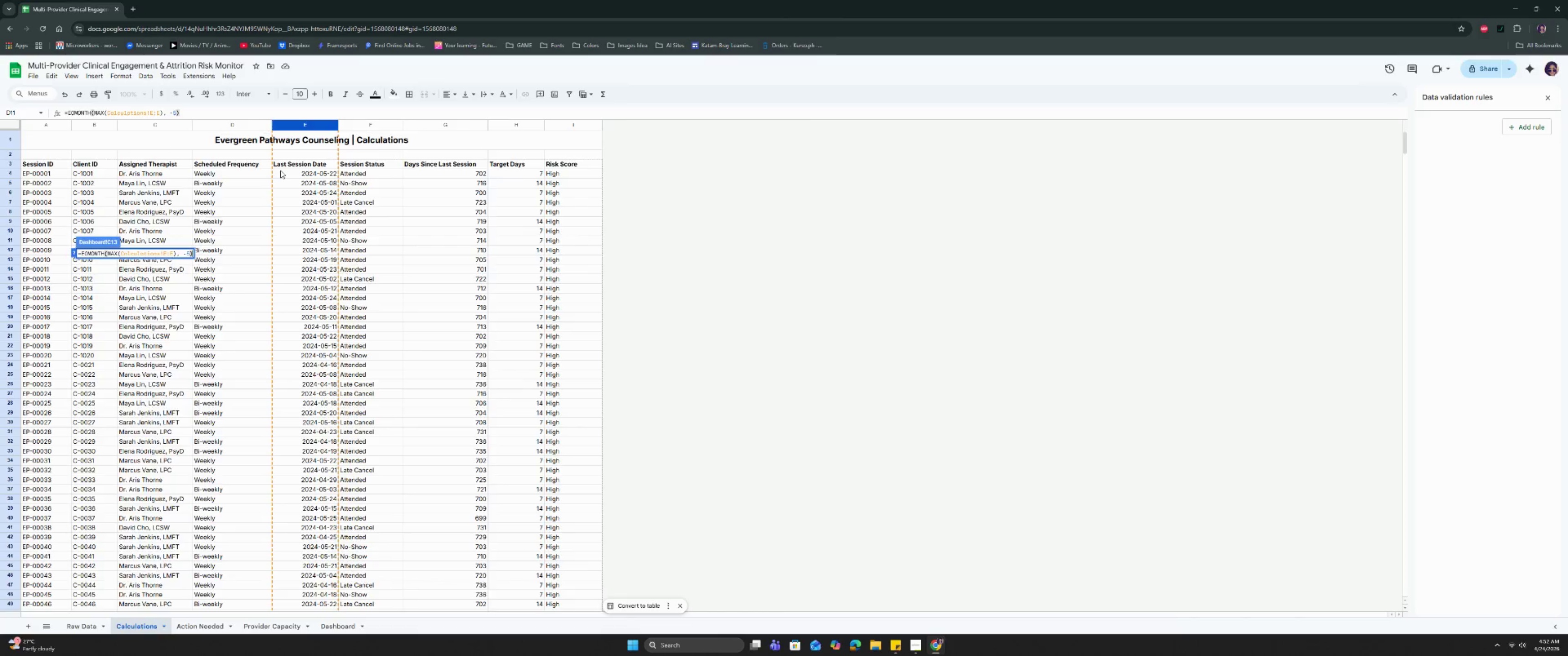 
 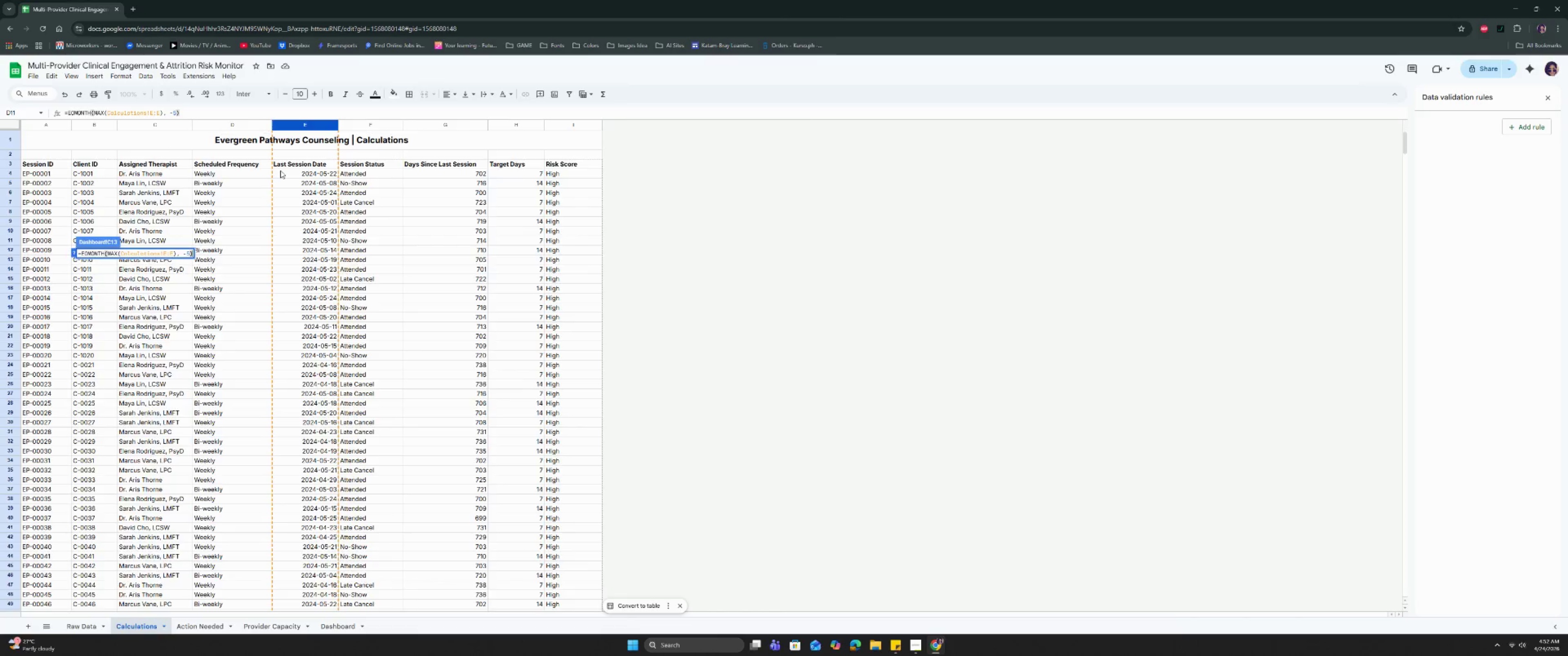 
key(Enter)
 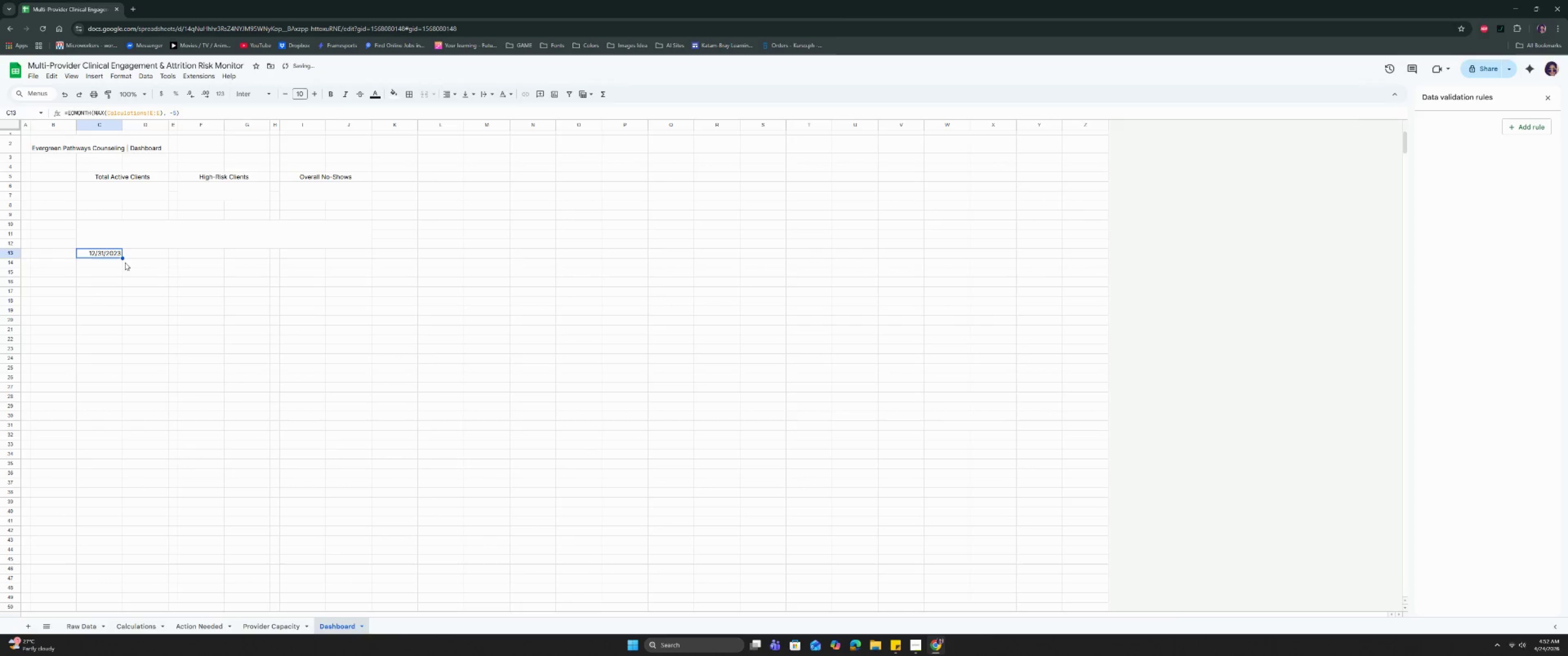 
left_click_drag(start_coordinate=[122, 258], to_coordinate=[351, 248])
 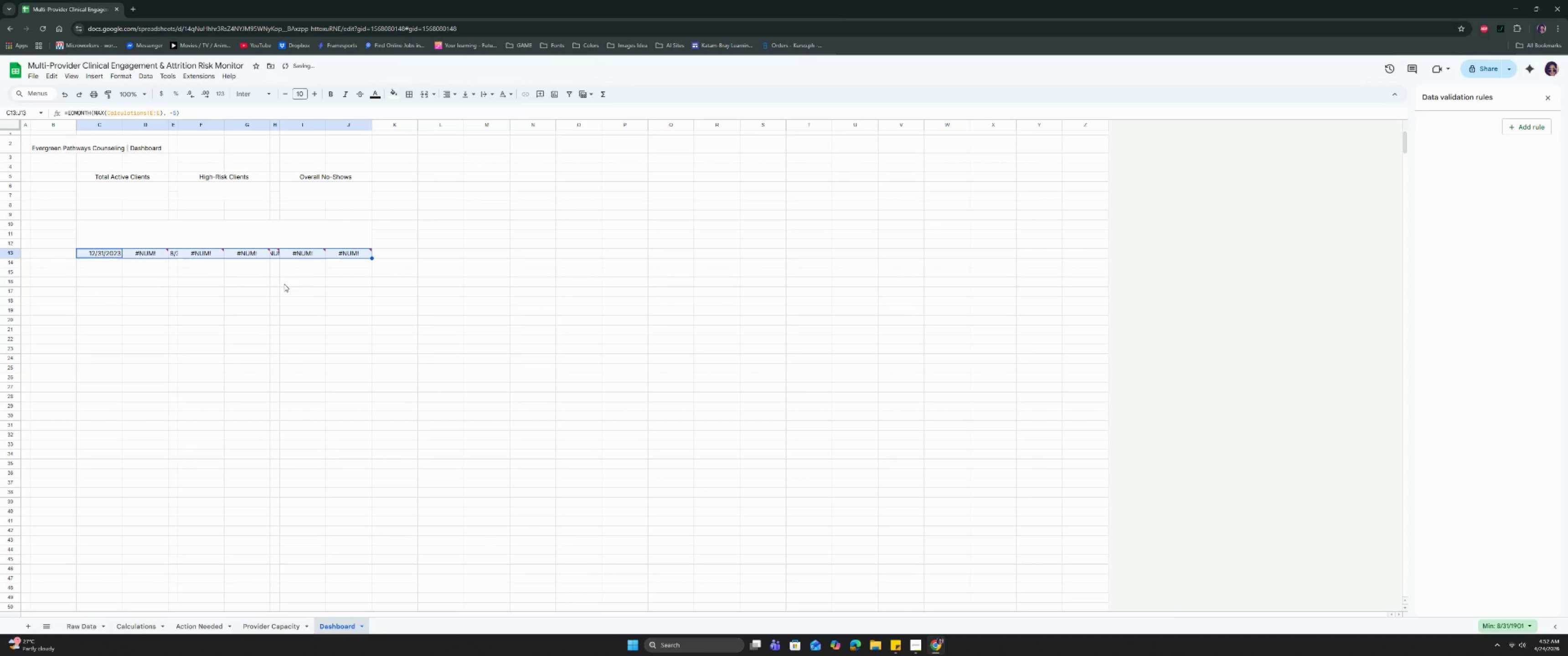 
key(Control+Z)
 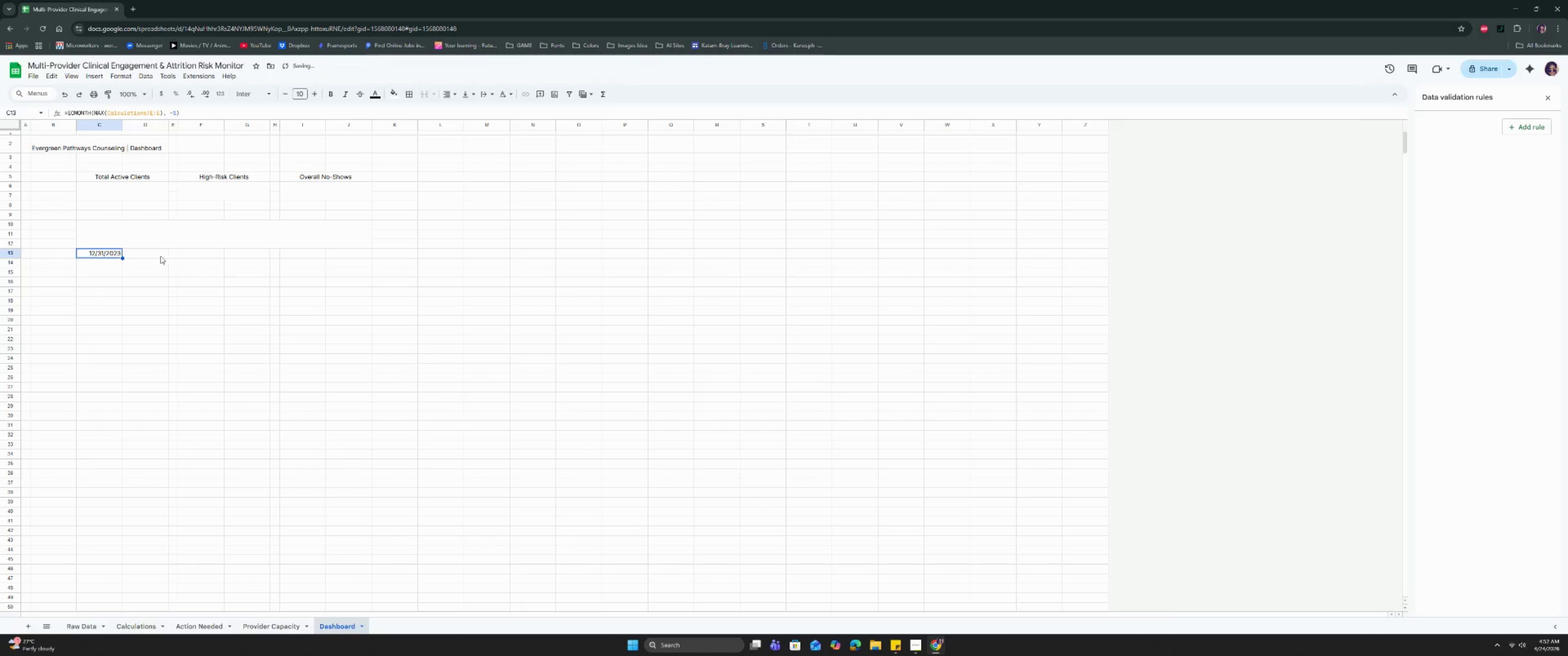 
left_click([154, 254])
 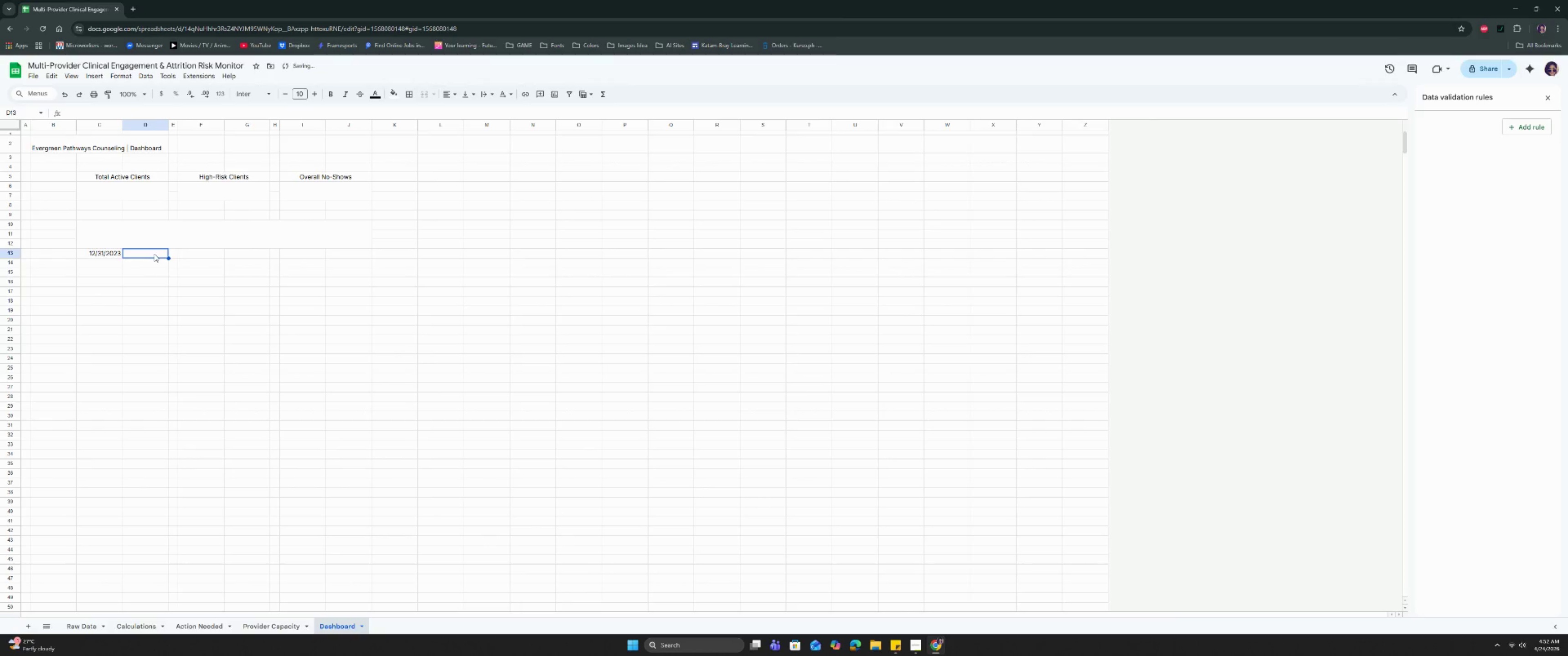 
left_click_drag(start_coordinate=[154, 254], to_coordinate=[173, 254])
 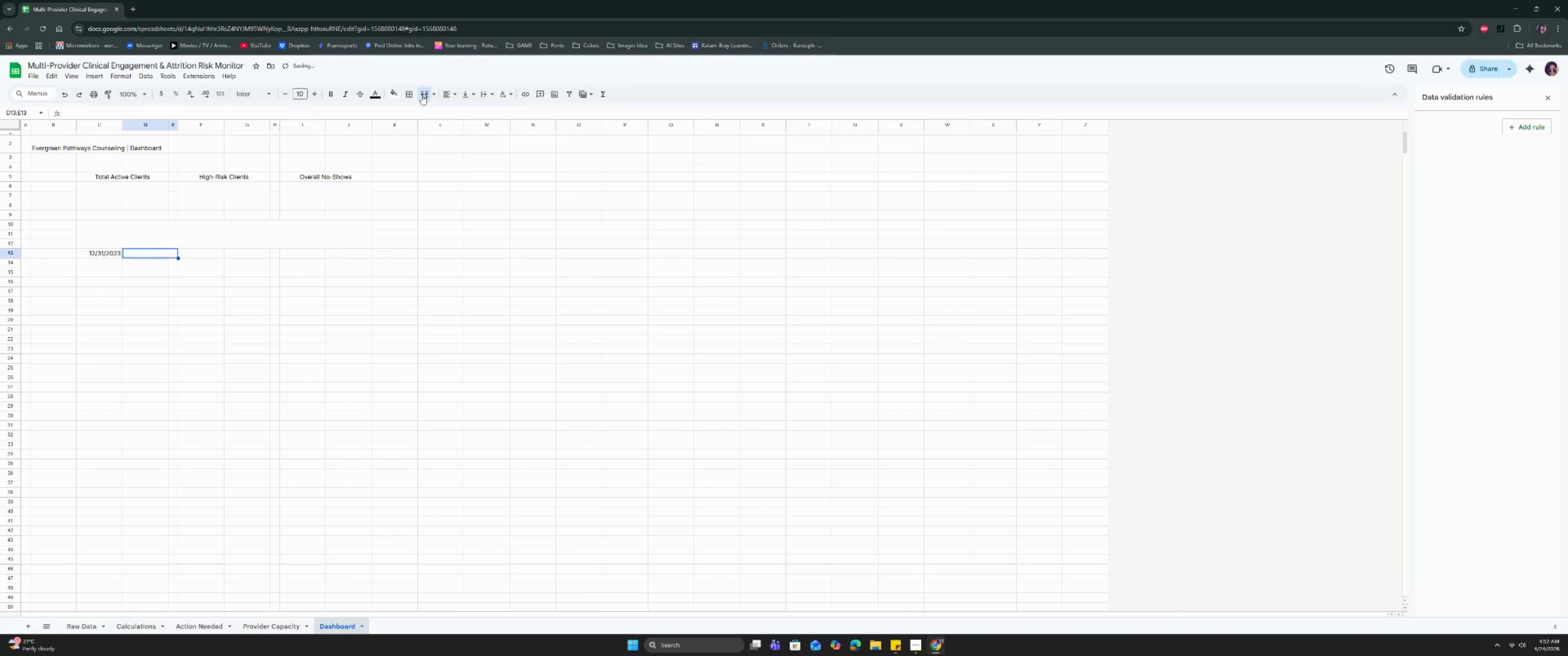 
double_click([218, 287])
 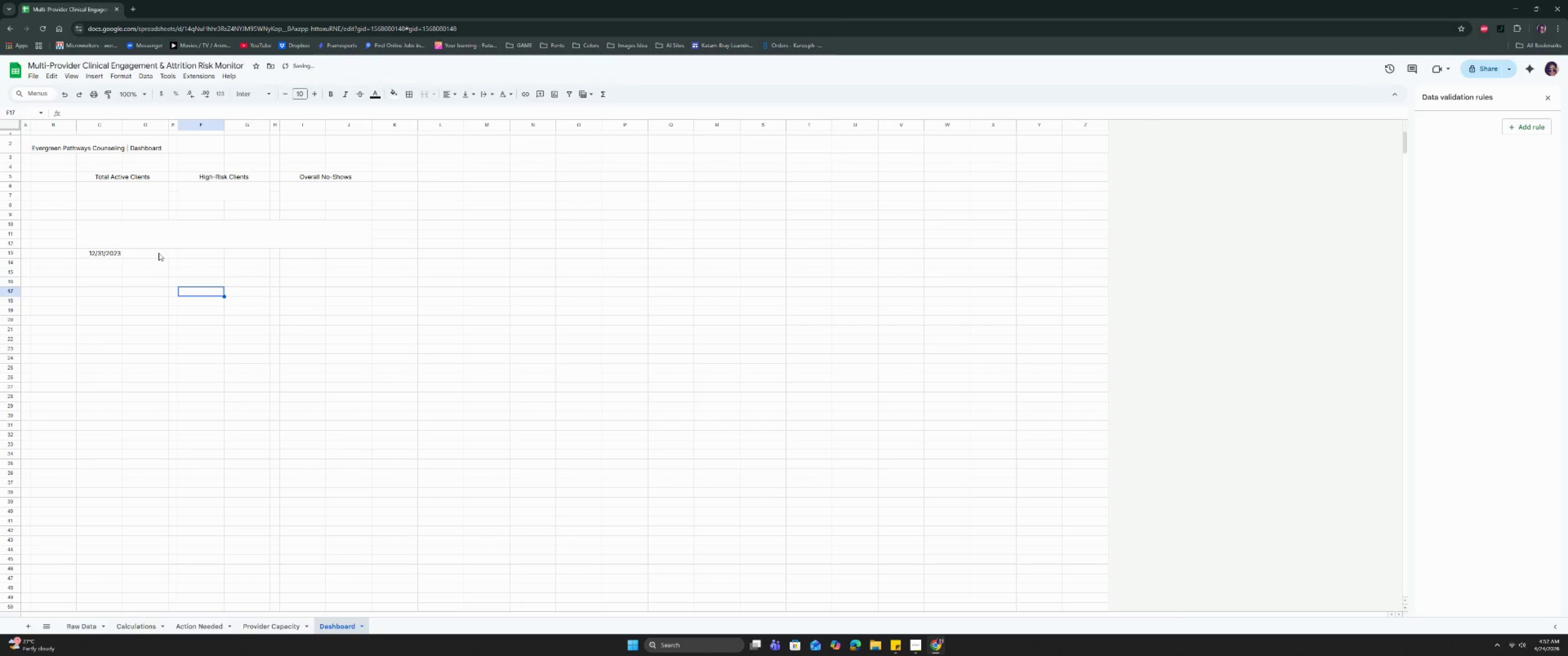 
double_click([159, 252])
 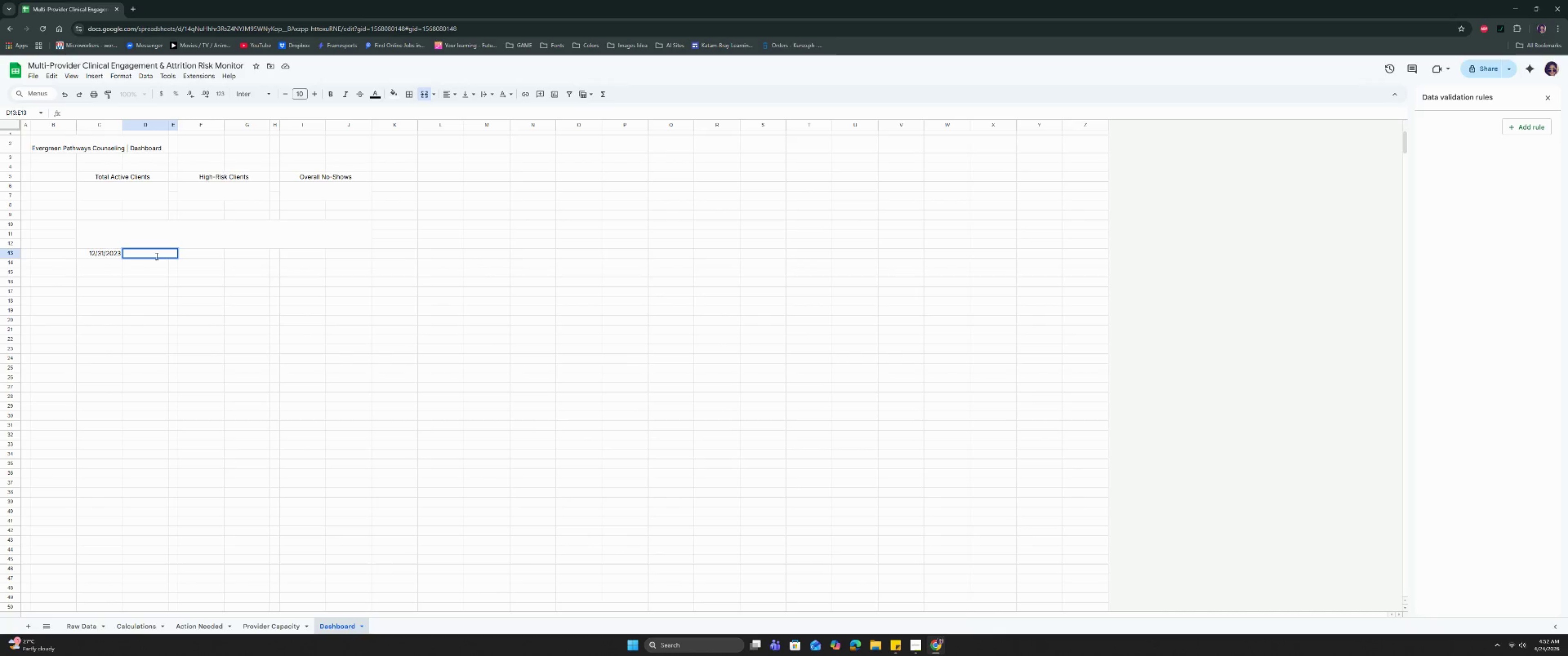 
wait(7.92)
 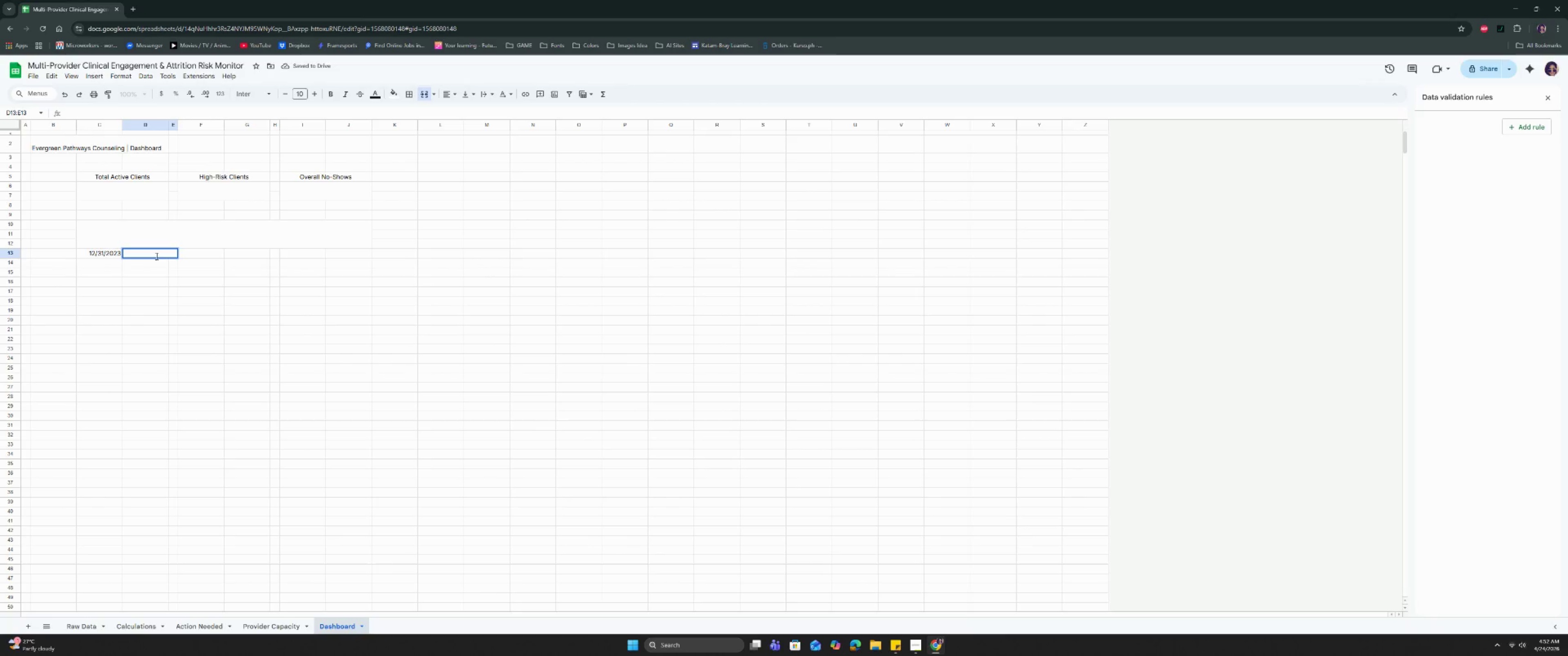 
type(=emo)
key(Backspace)
key(Backspace)
type(om)
 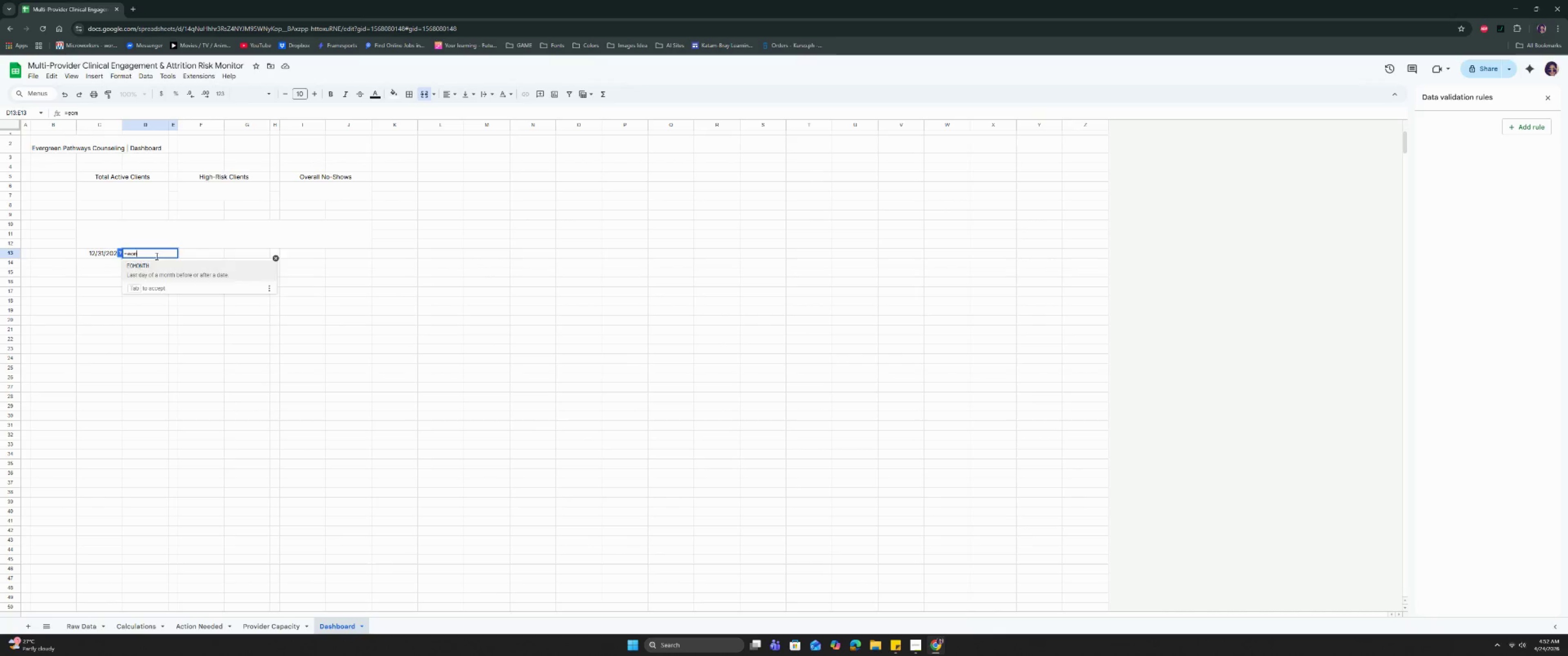 
key(Enter)
 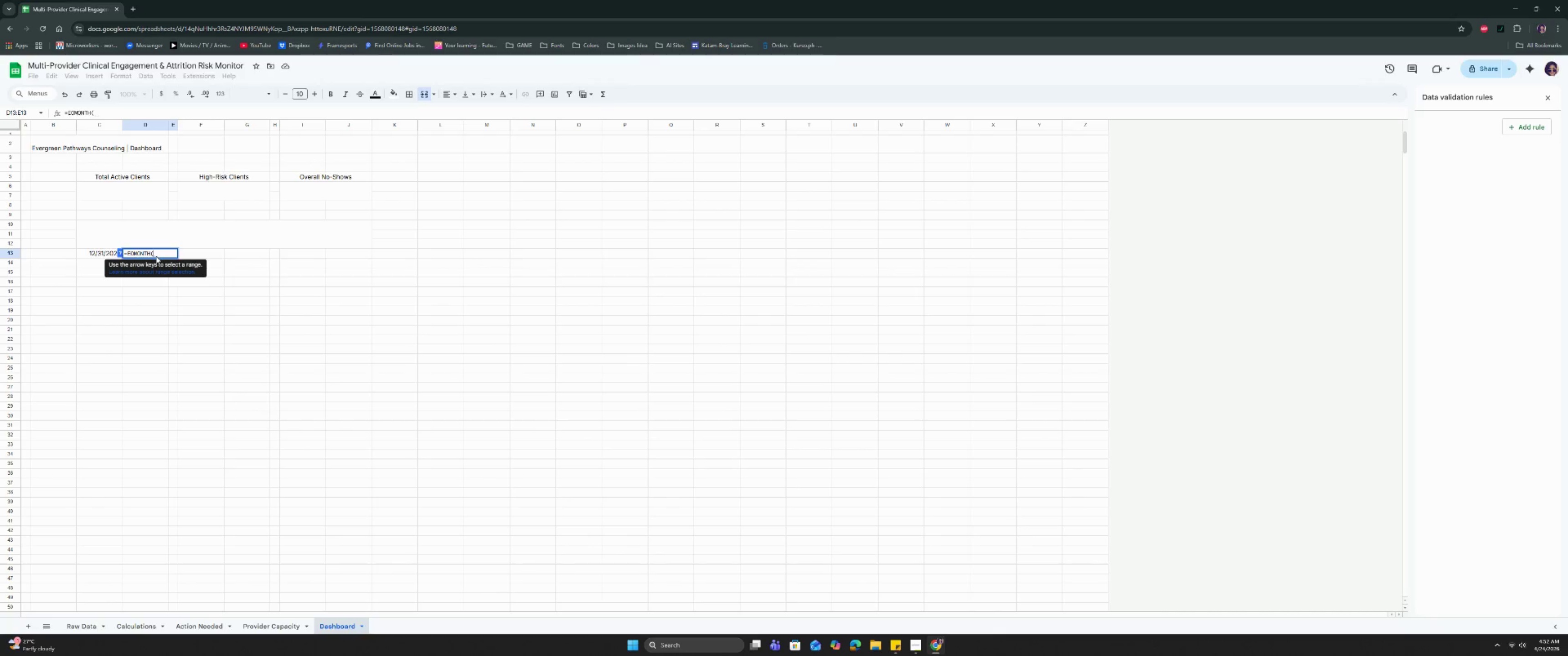 
type(max)
 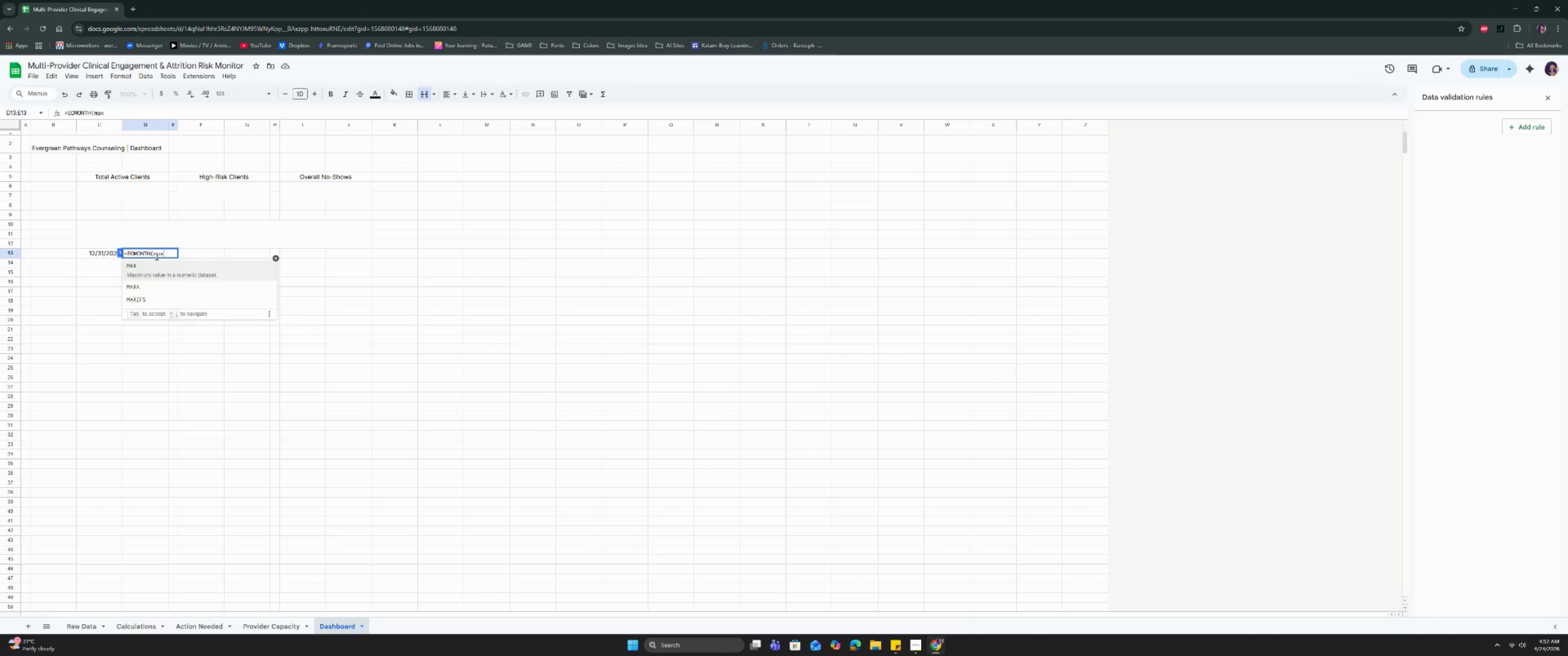 
key(Enter)
 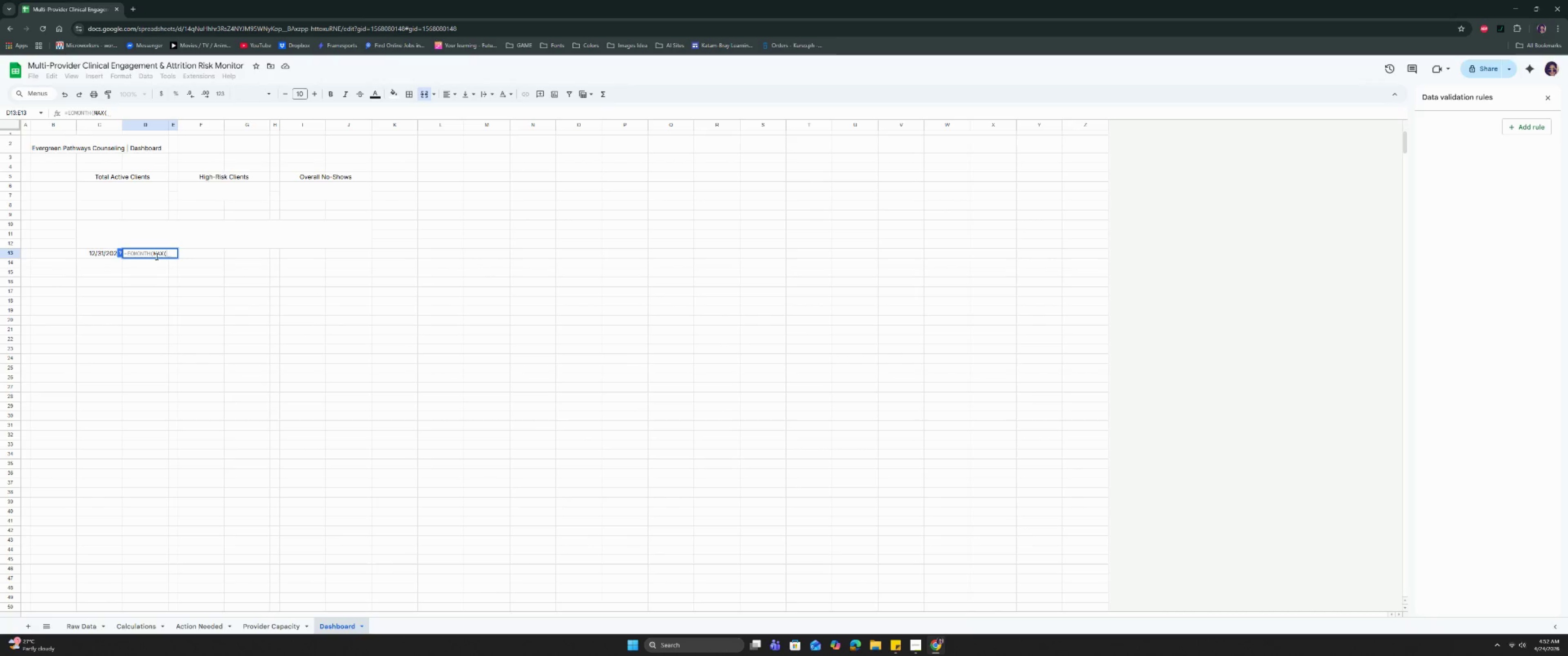 
wait(6.36)
 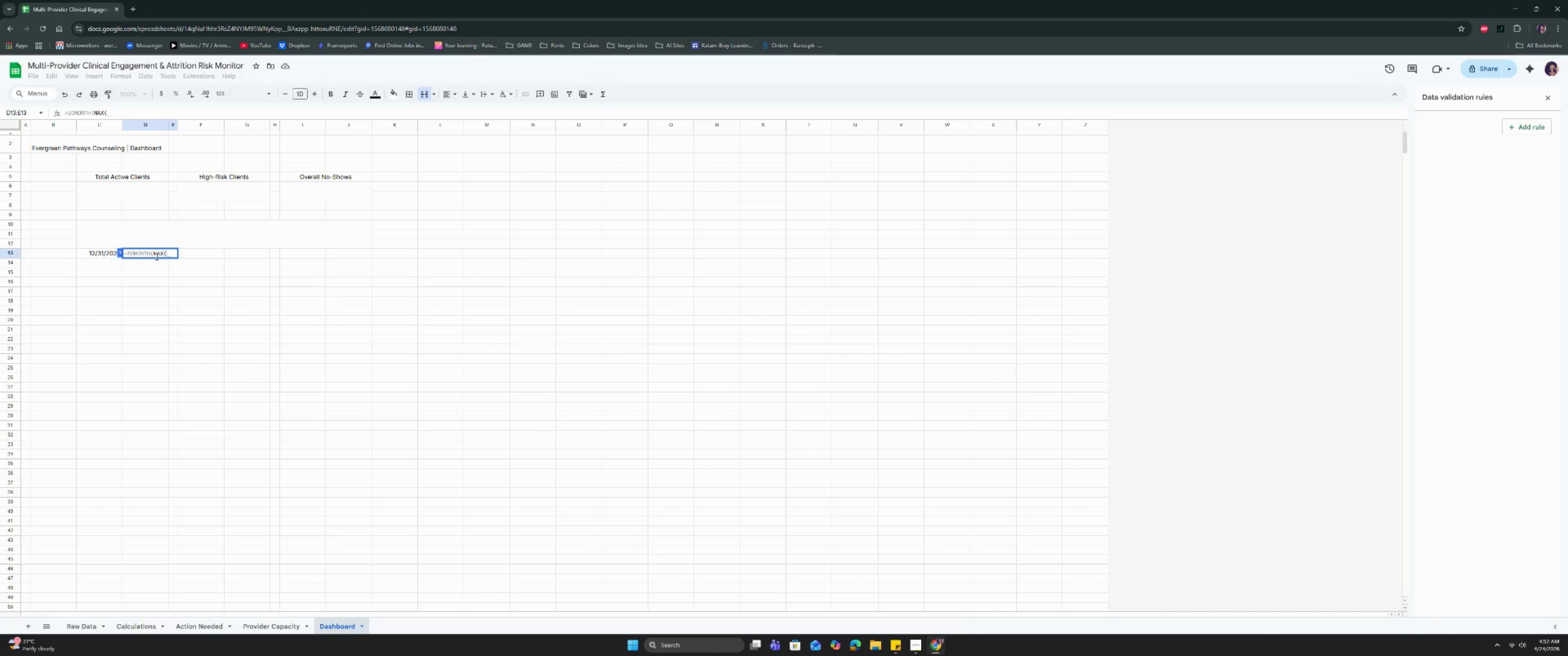 
key(Backspace)
 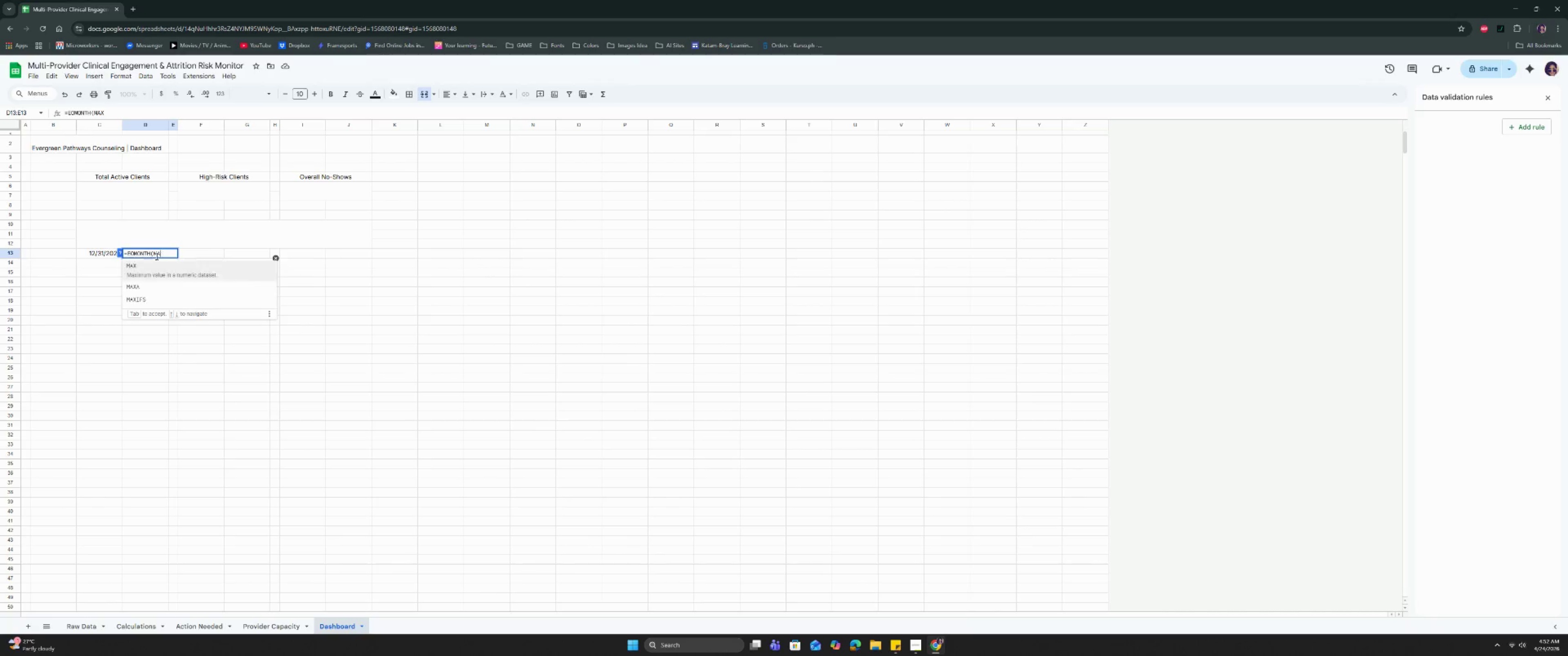 
key(Backspace)
 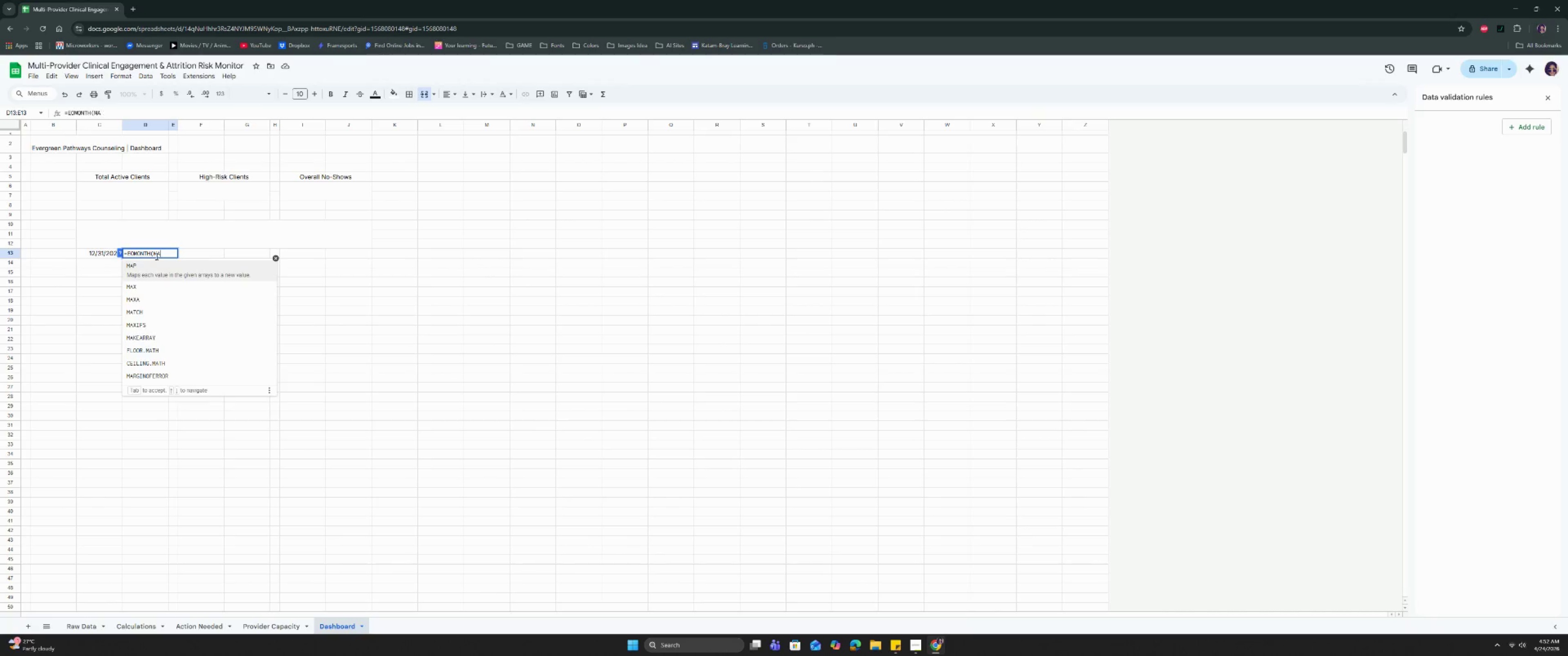 
key(Backspace)
 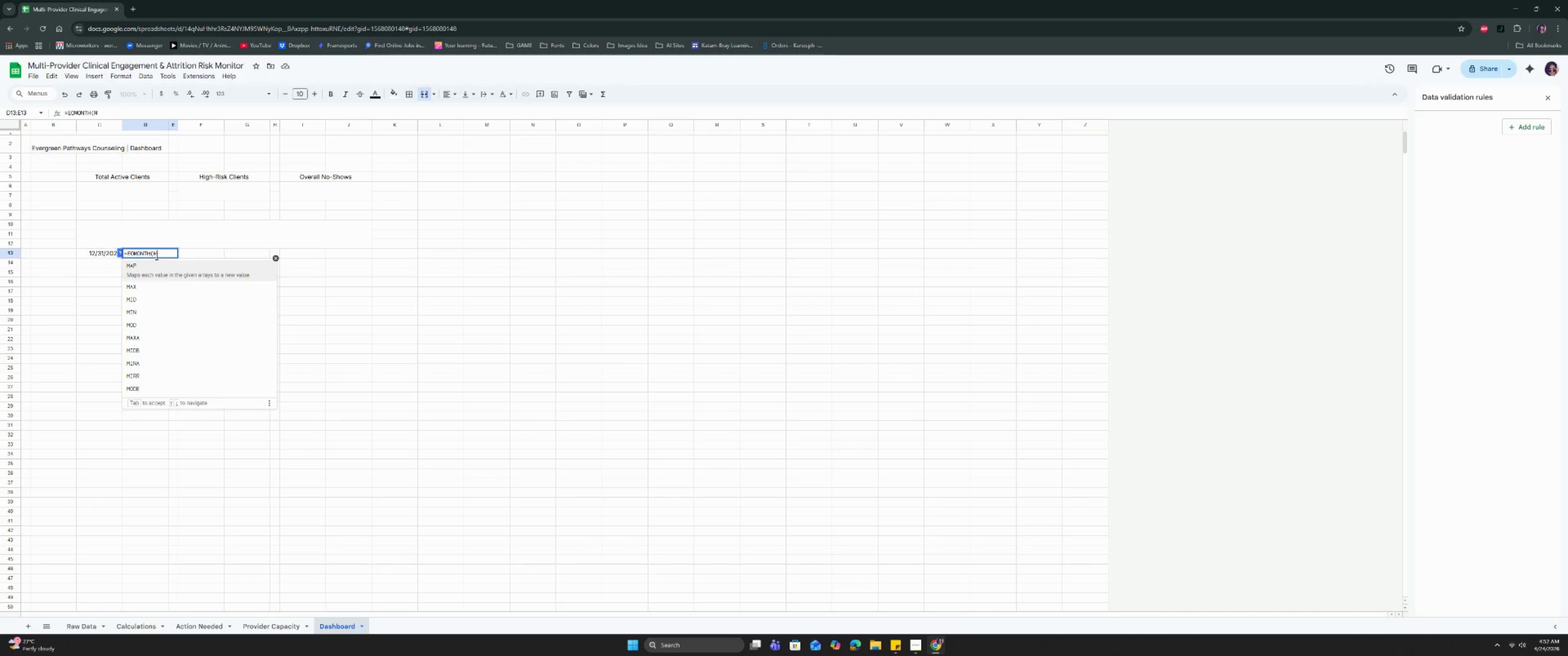 
key(Backspace)
 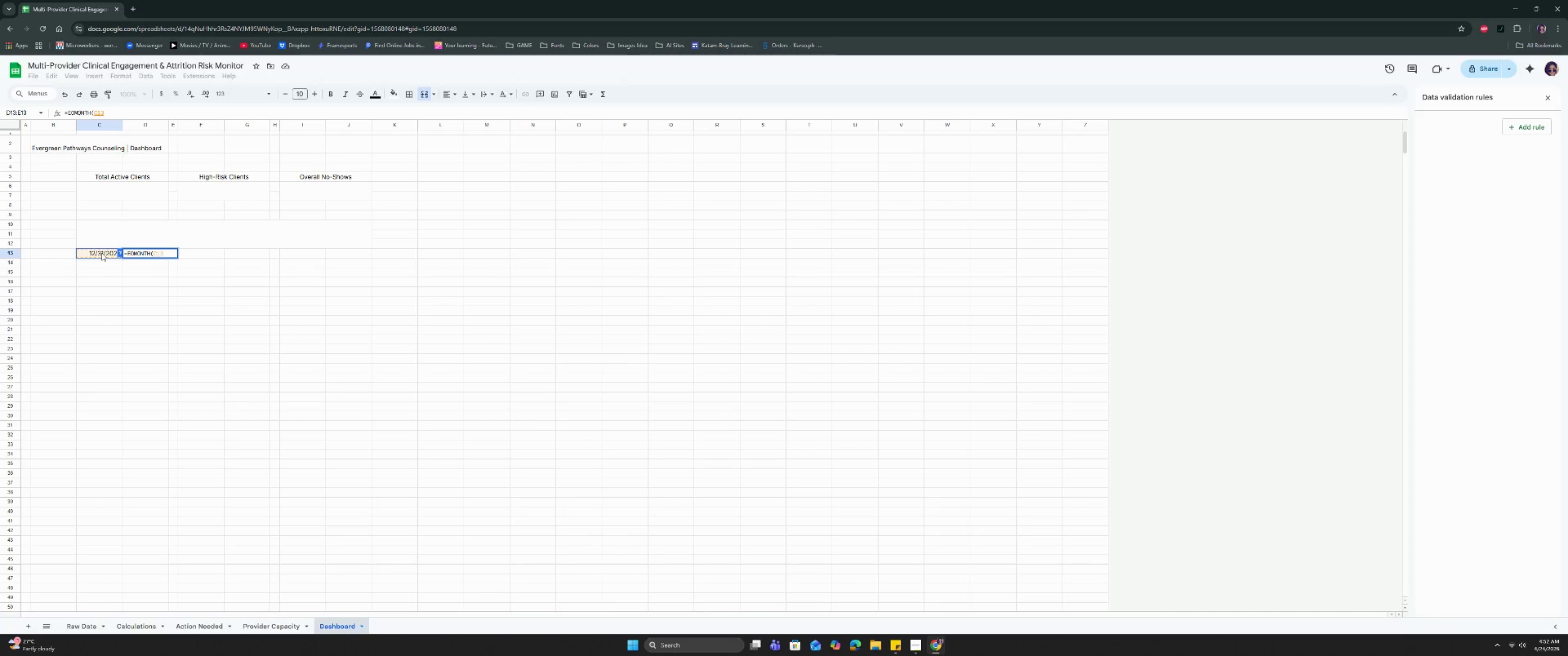 
key(Comma)
 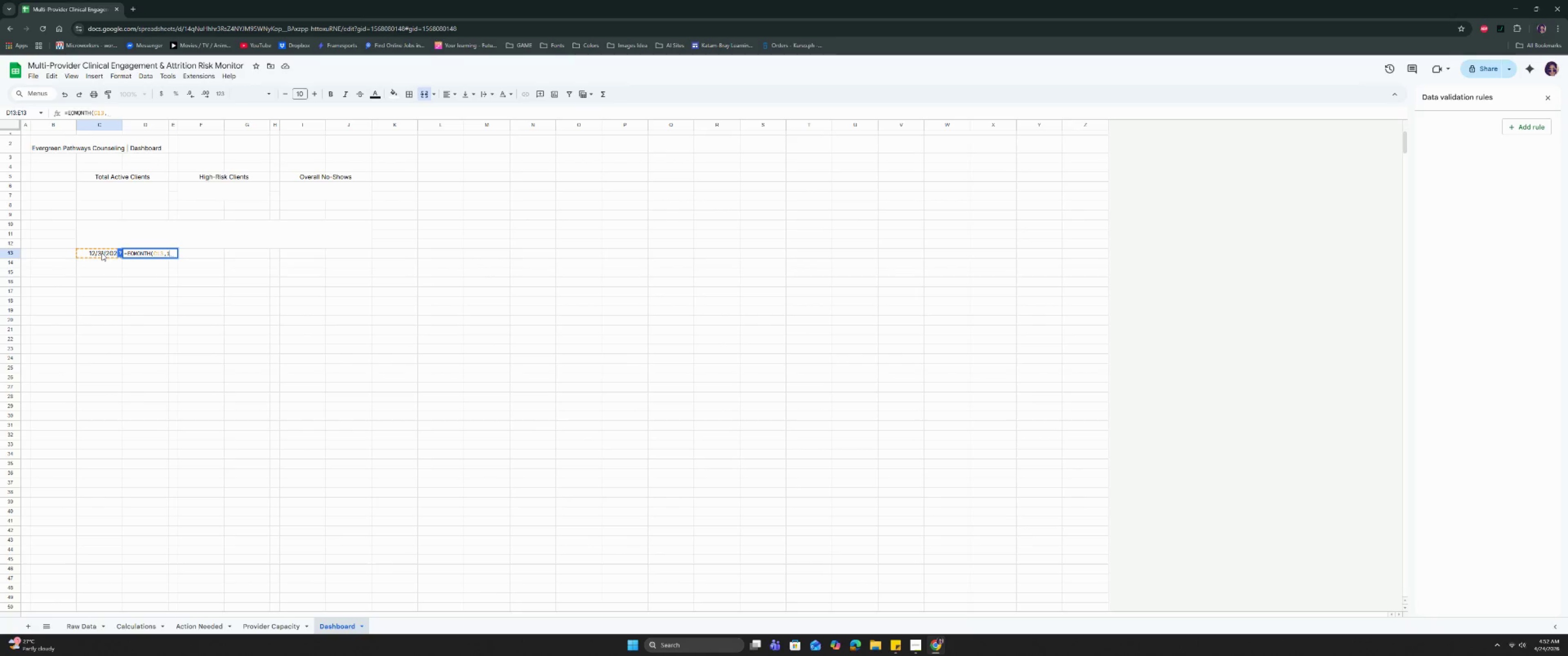 
key(1)
 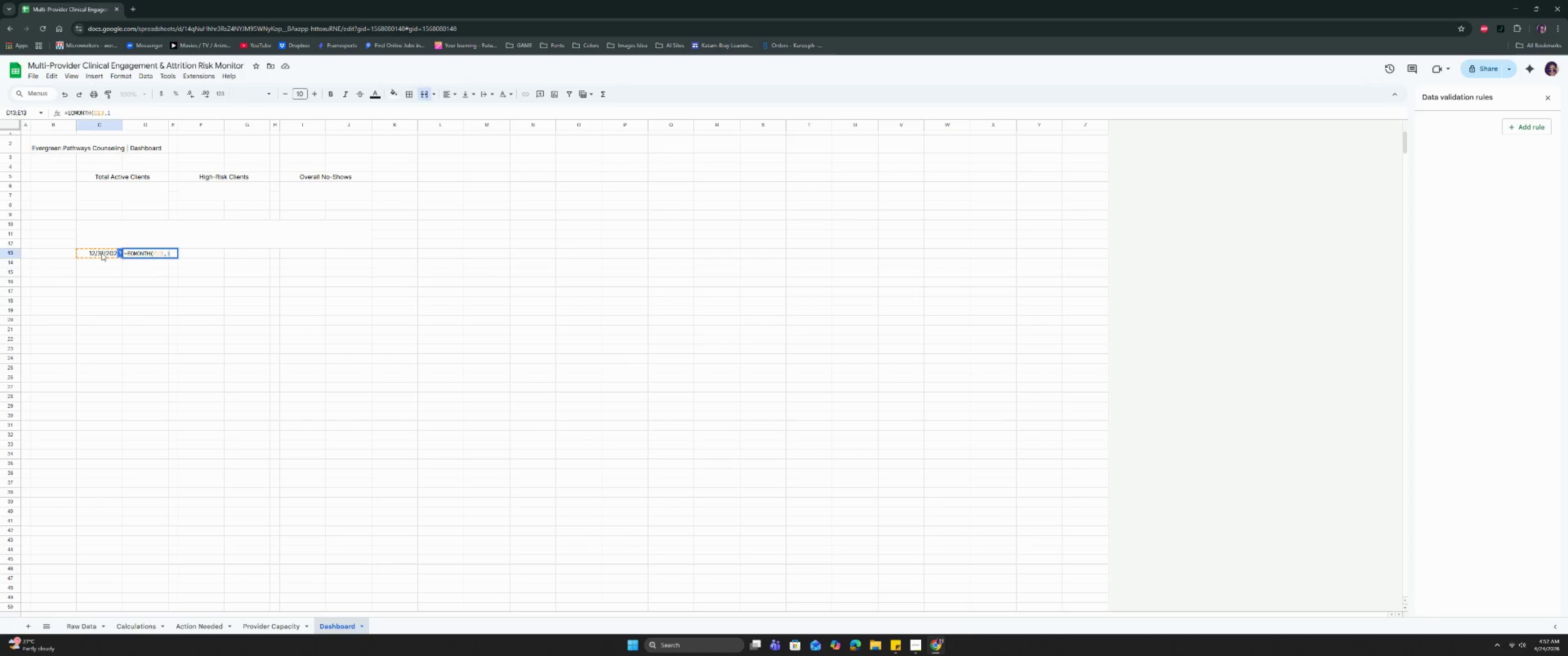 
key(Enter)
 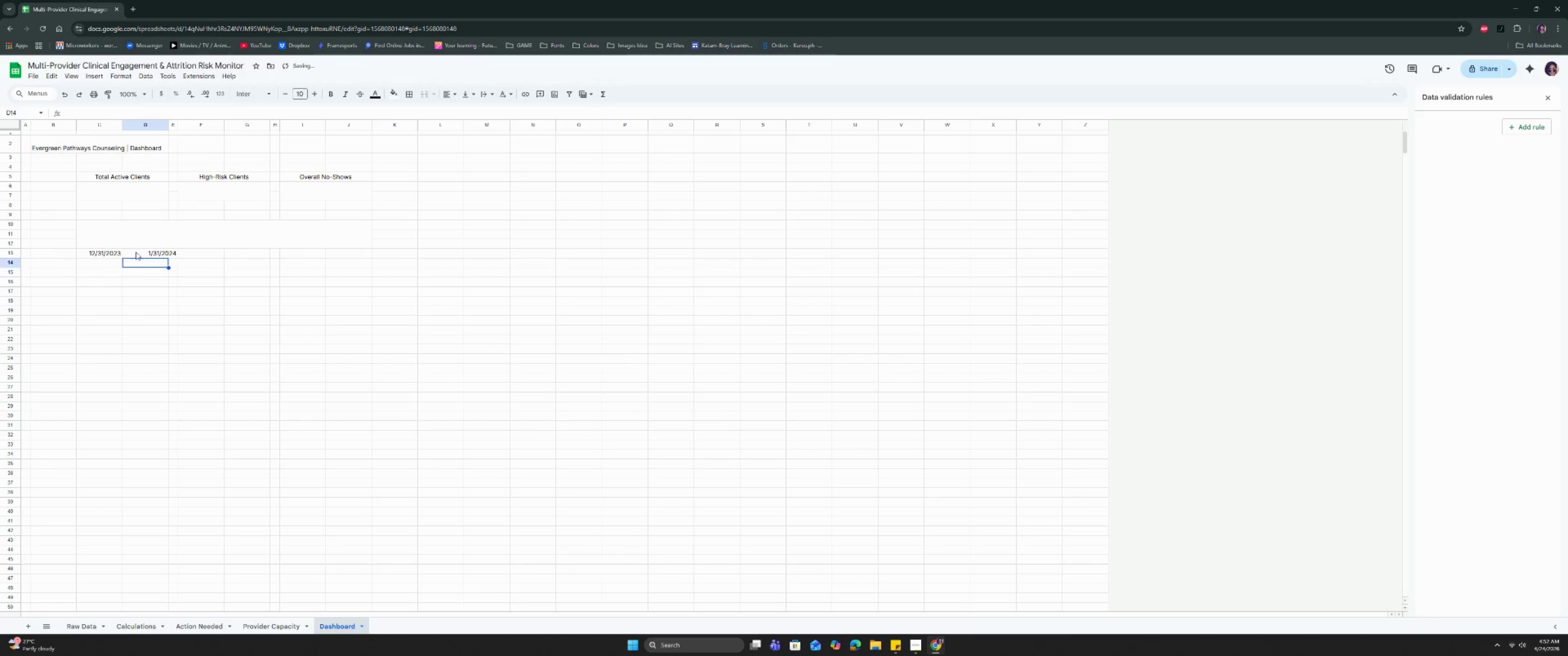 
left_click([136, 252])
 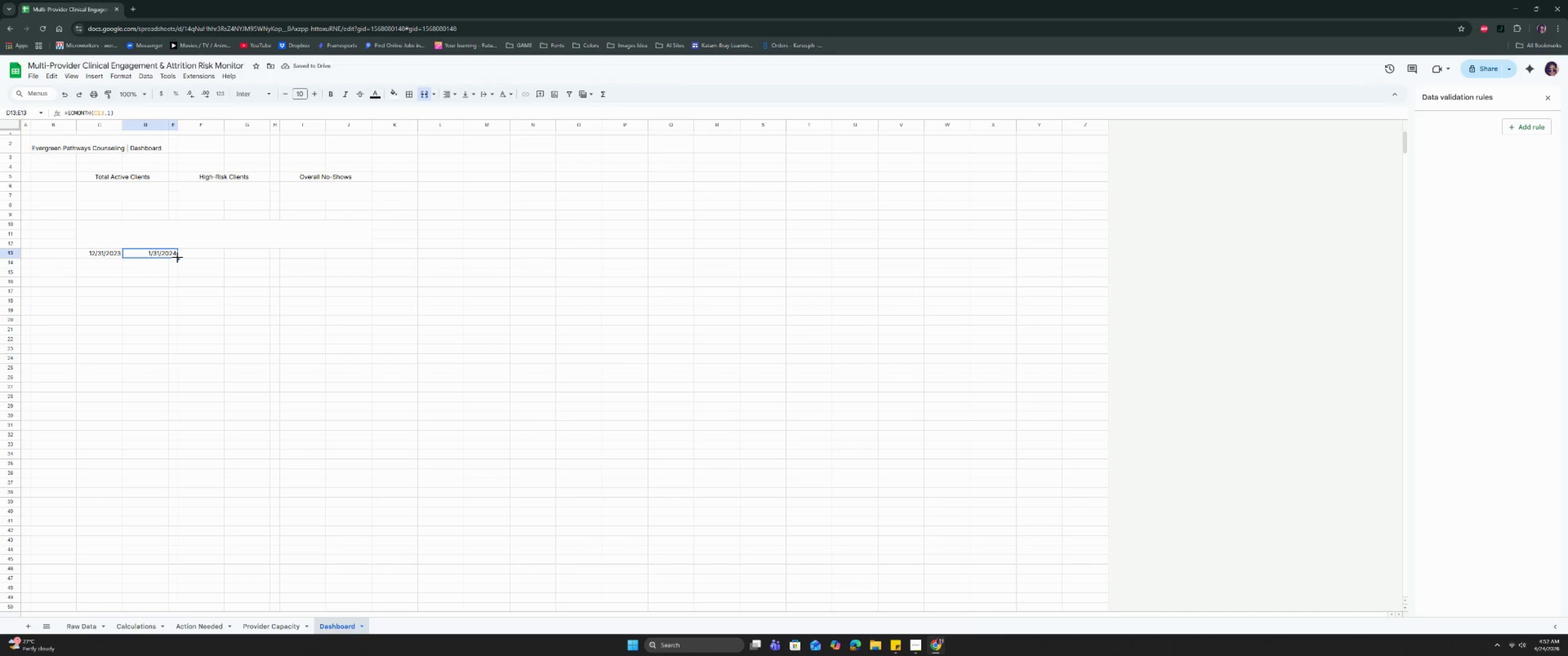 
left_click_drag(start_coordinate=[177, 257], to_coordinate=[354, 255])
 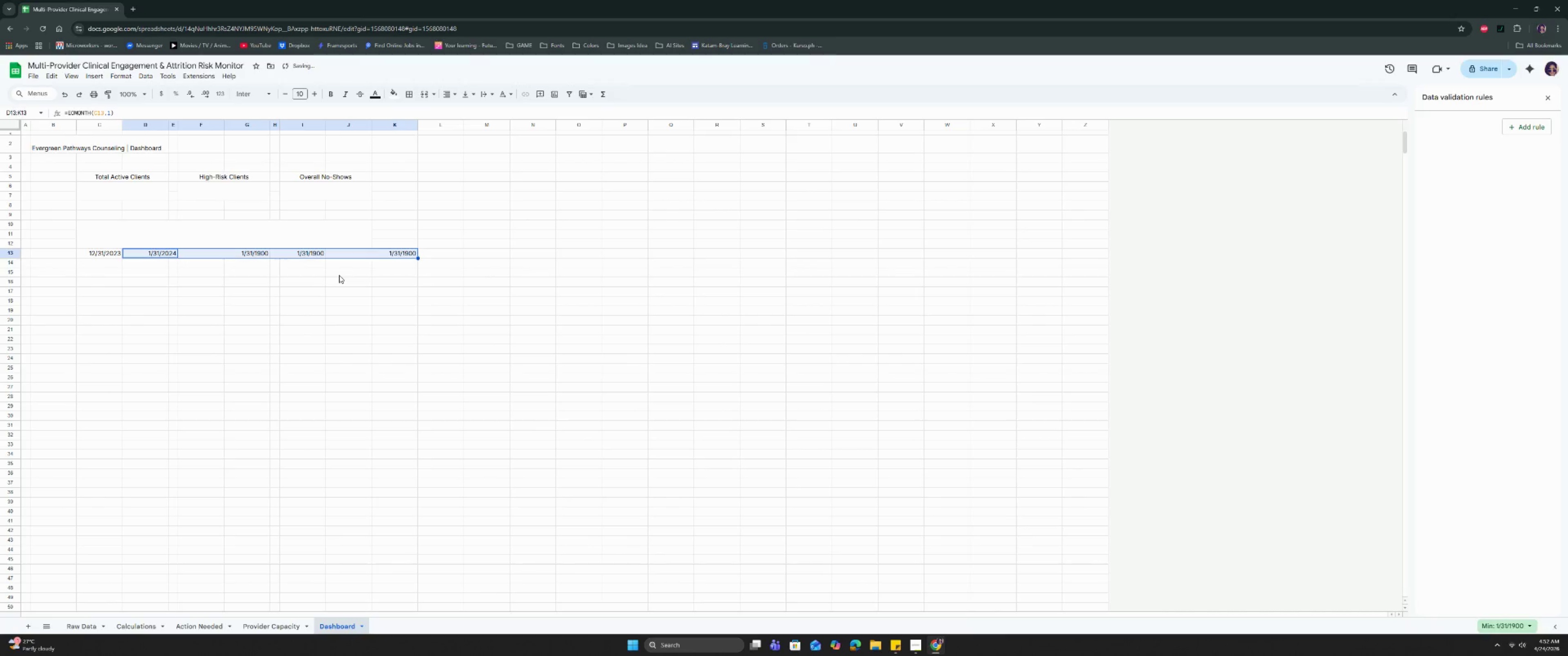 
left_click([339, 275])
 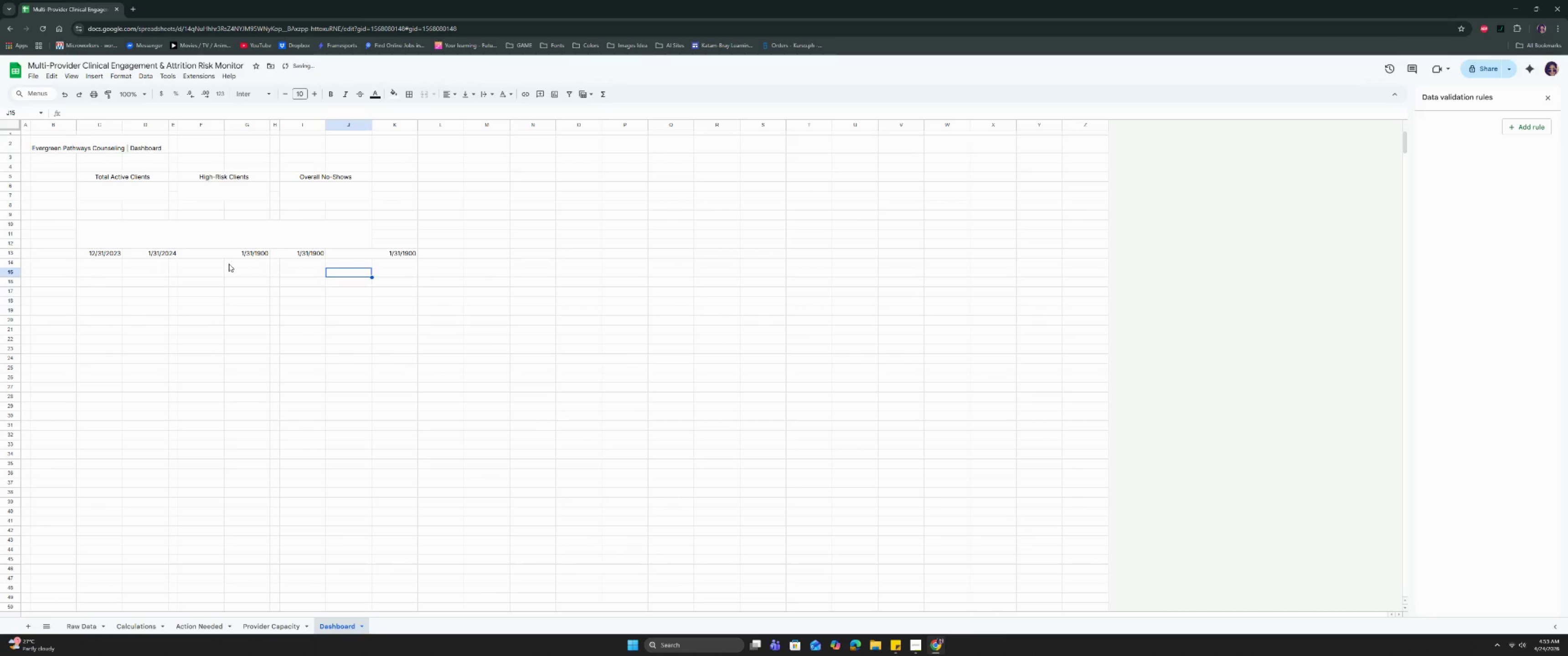 
key(Control+Z)
 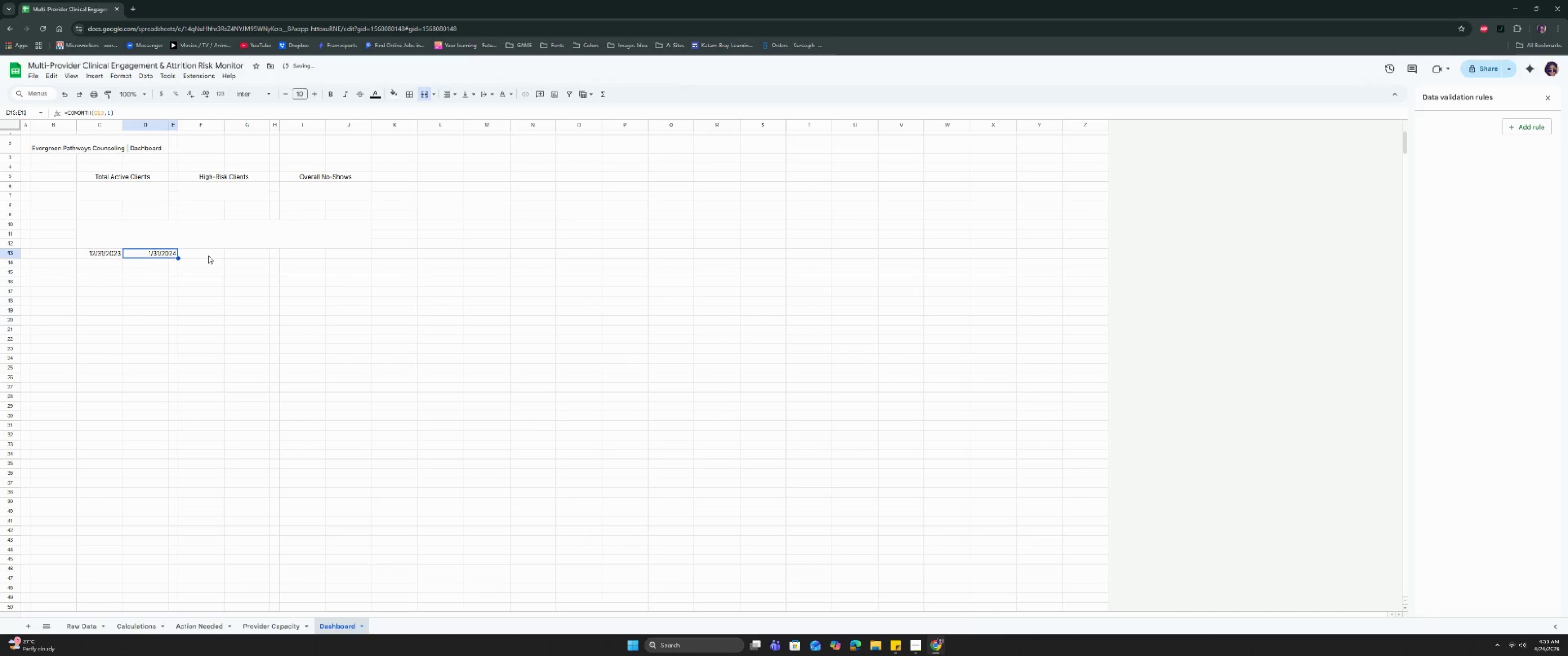 
left_click([207, 254])
 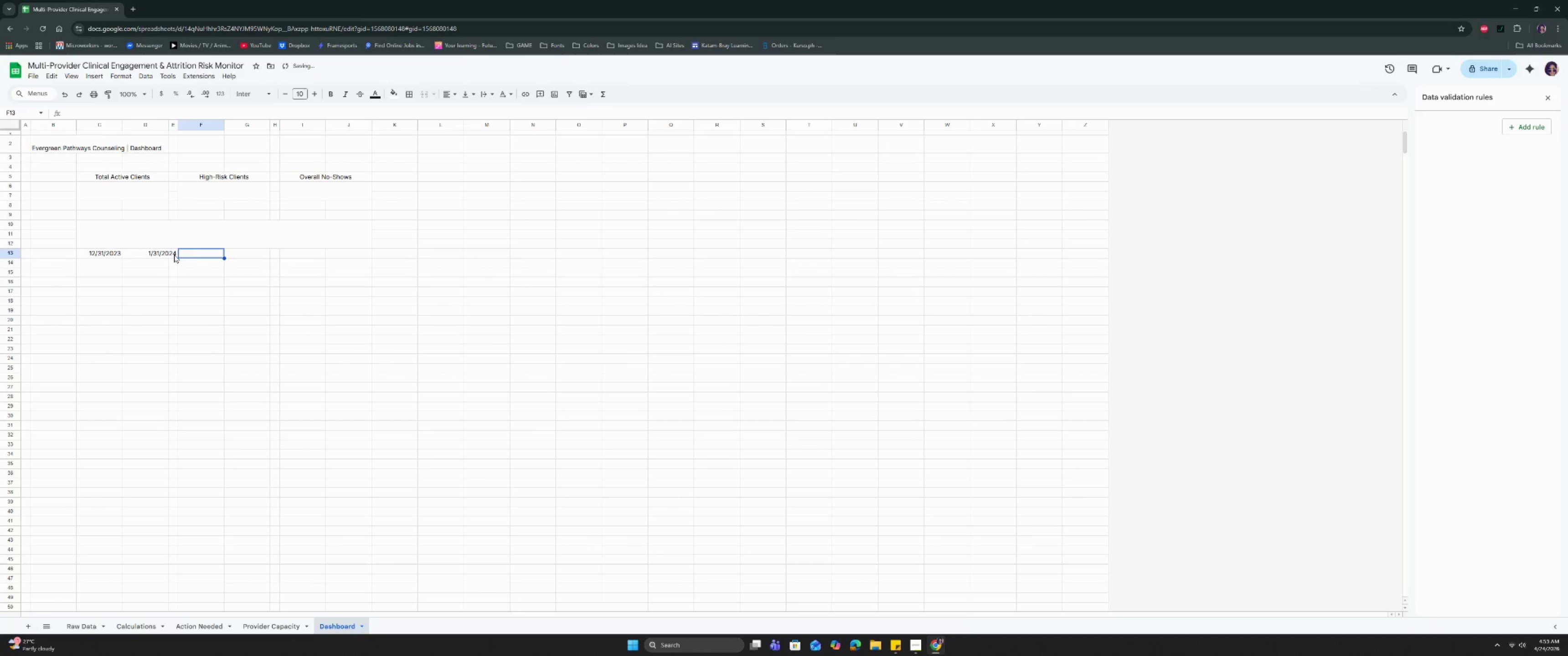 
left_click([165, 254])
 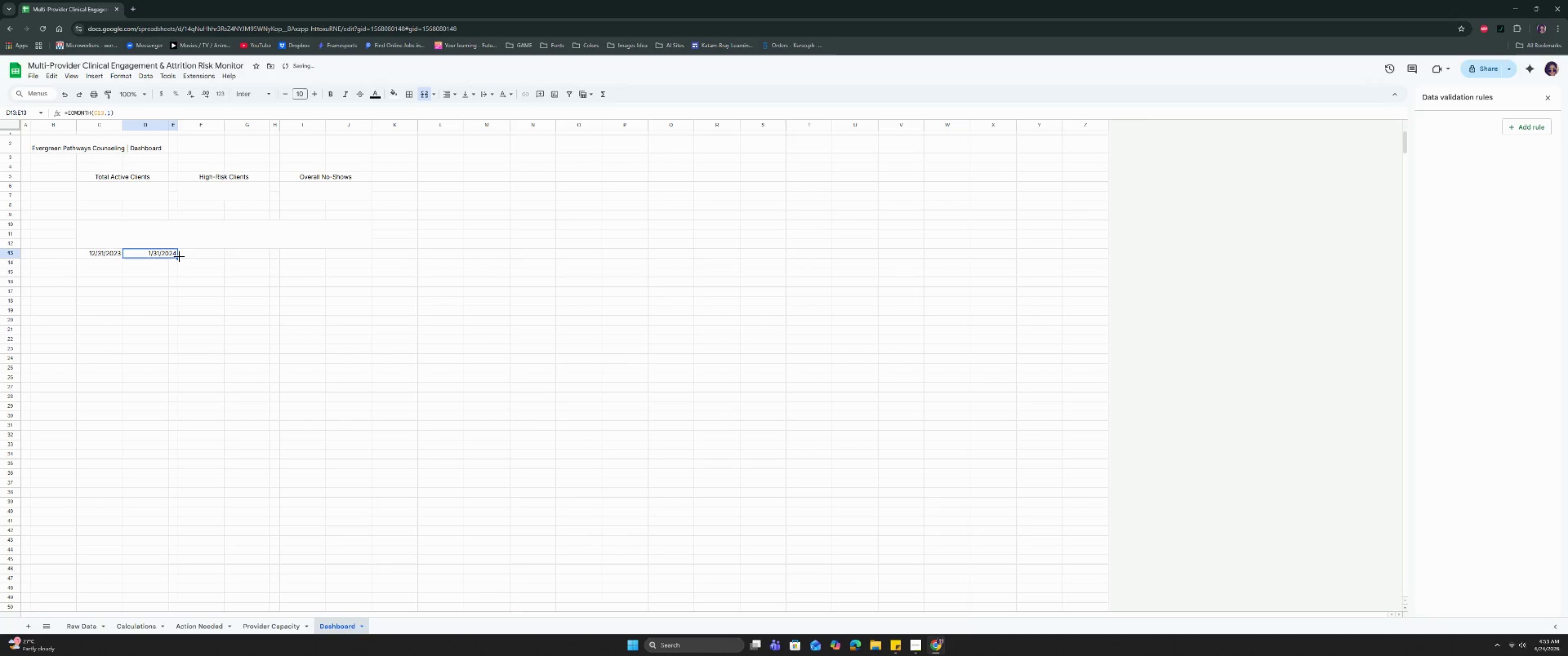 
left_click_drag(start_coordinate=[179, 257], to_coordinate=[192, 256])
 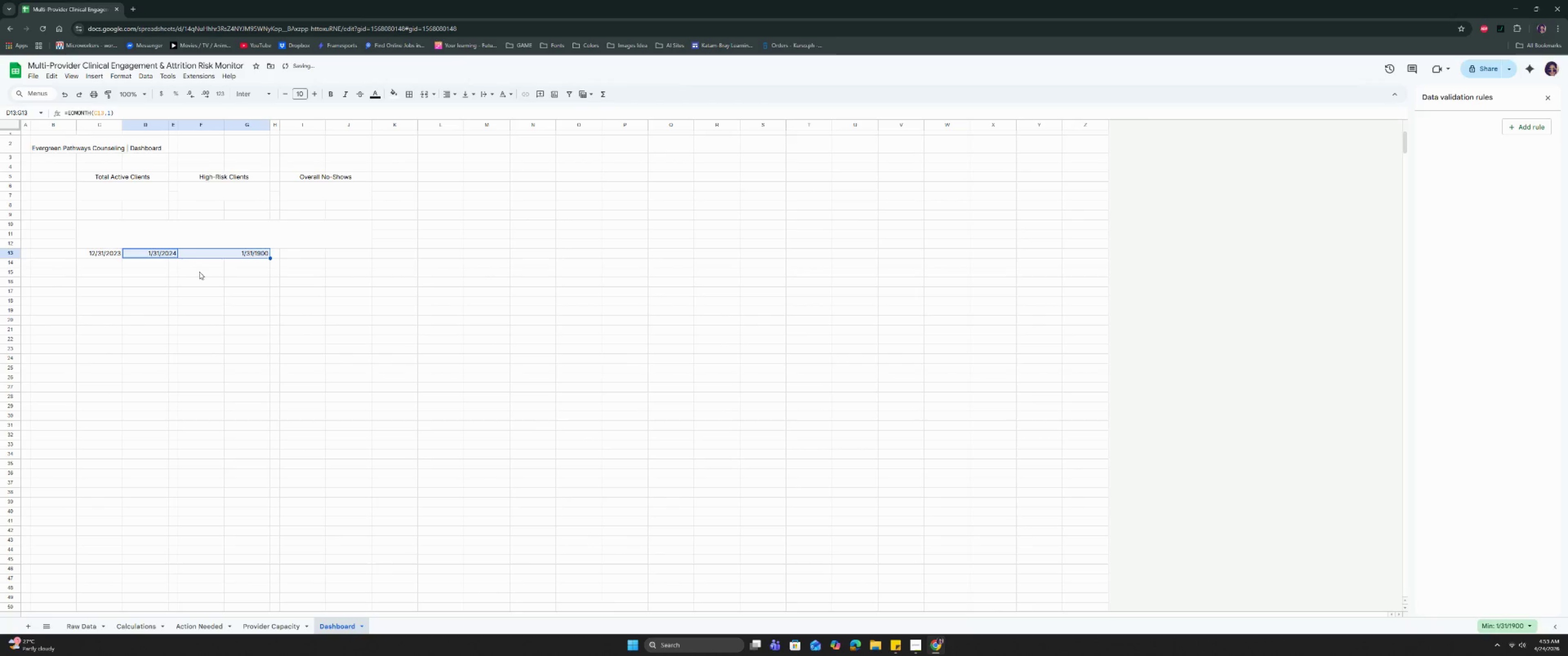 
key(Control+Z)
 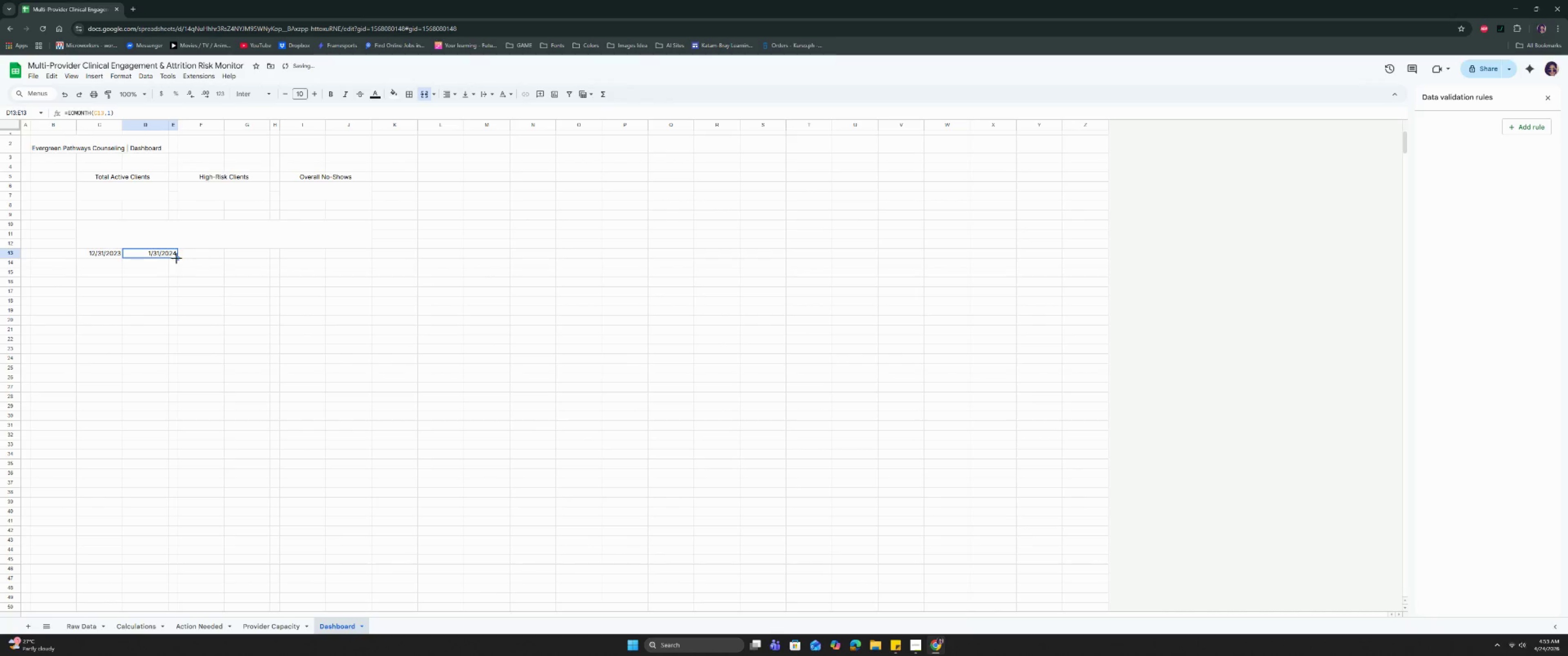 
left_click([162, 256])
 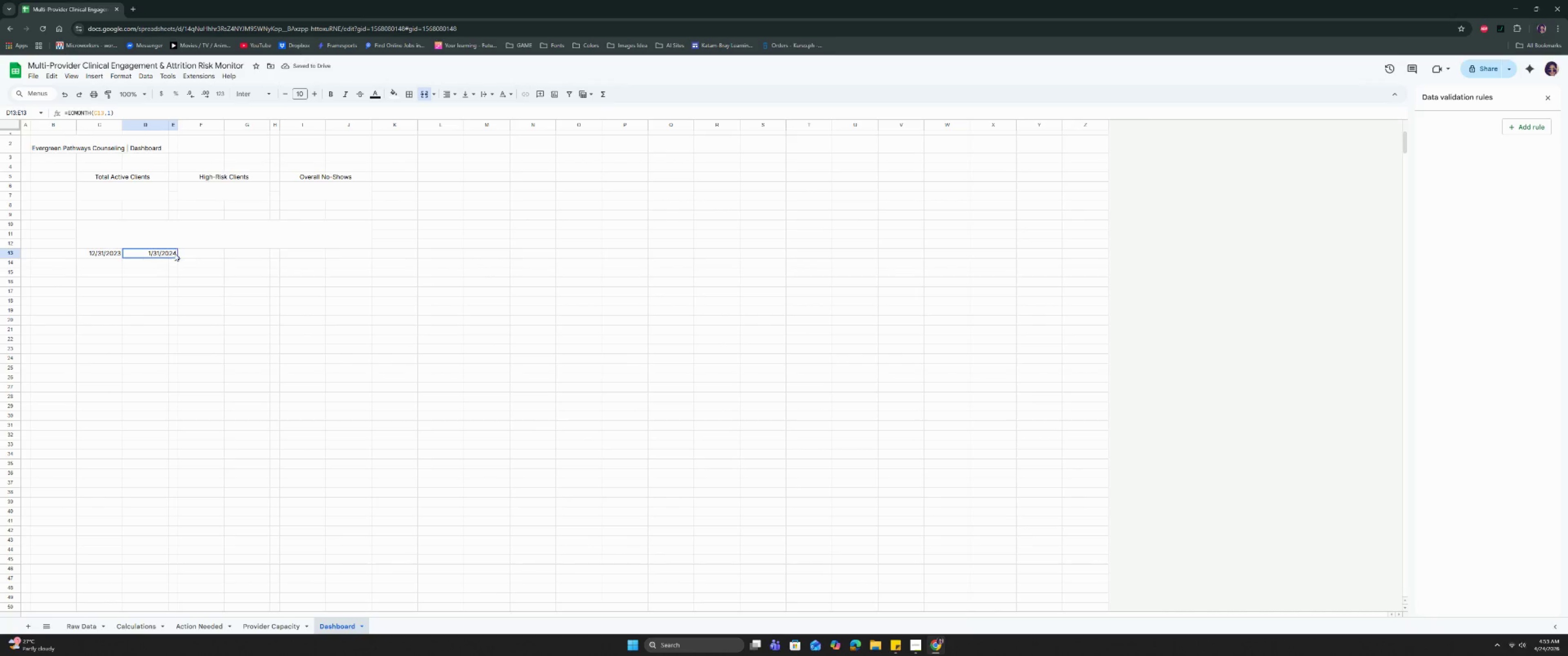 
key(Backspace)
 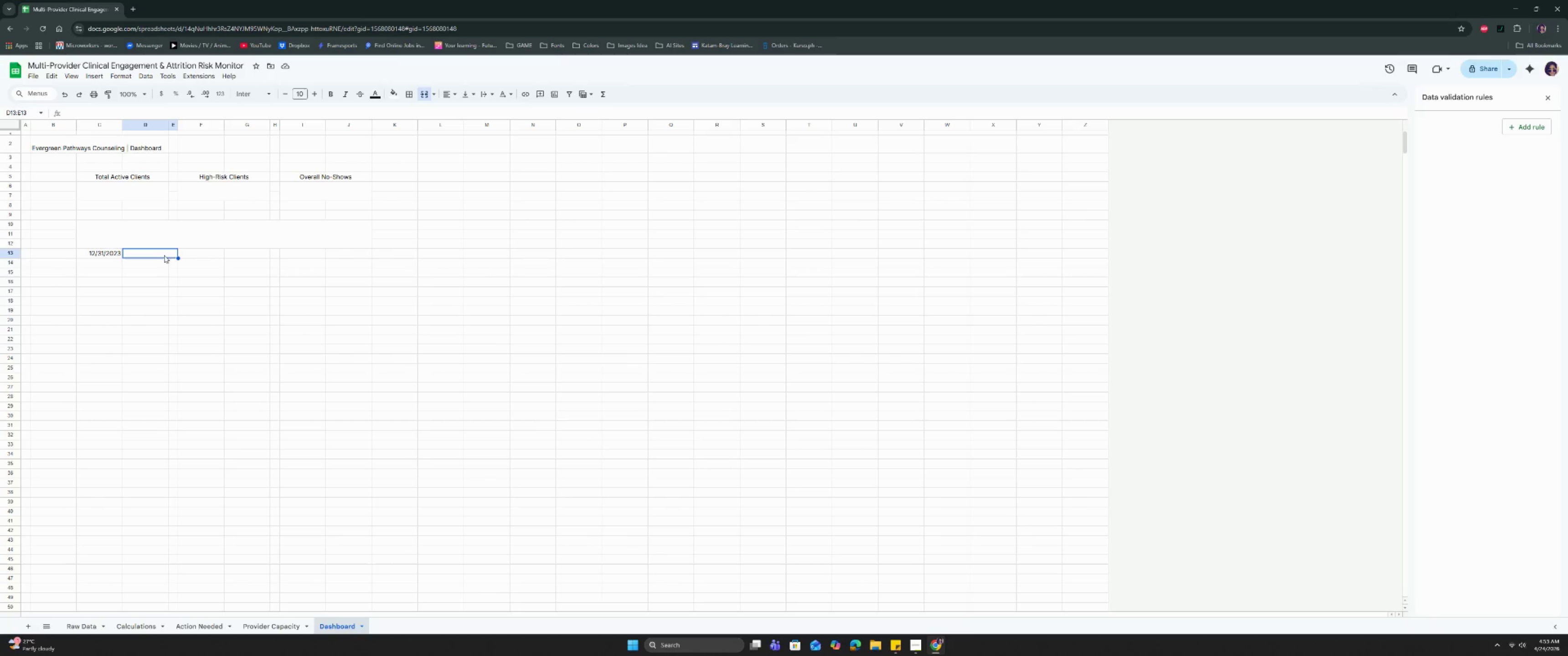 
wait(7.36)
 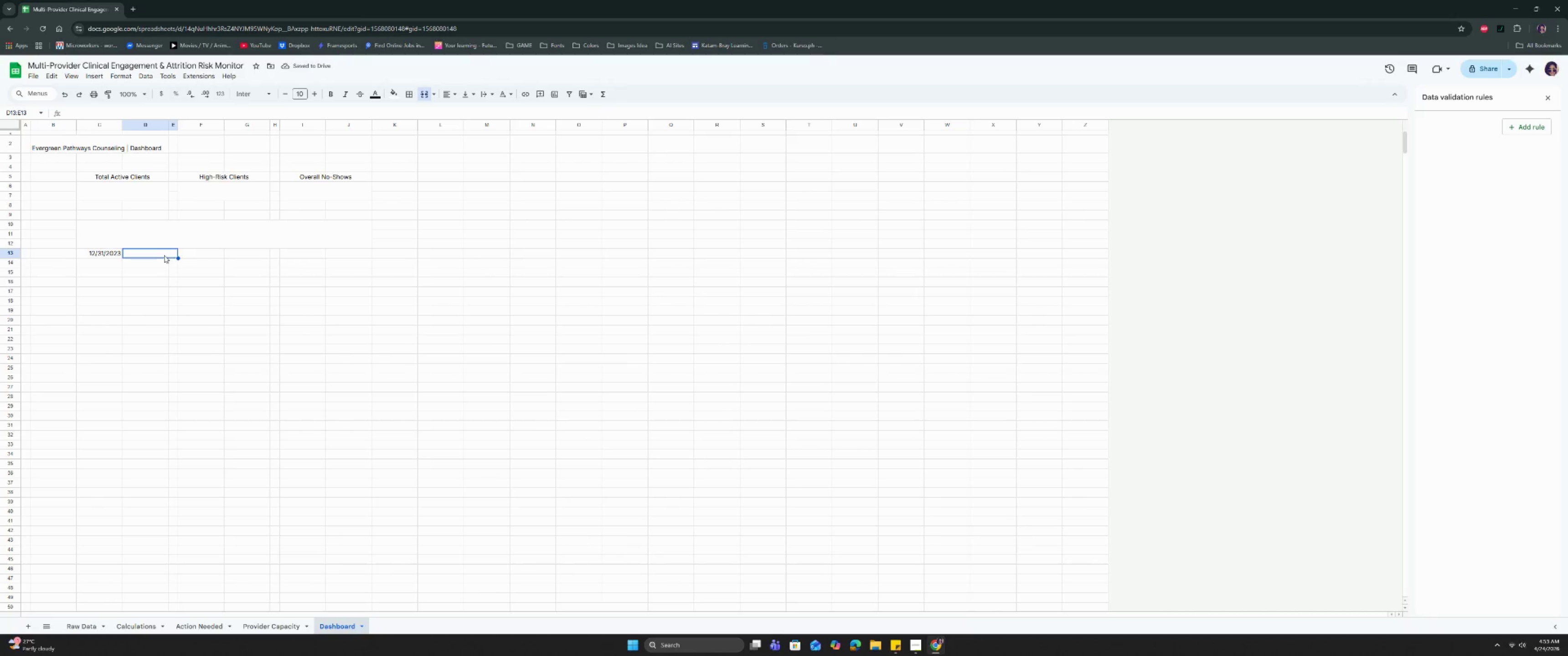 
left_click([164, 255])
 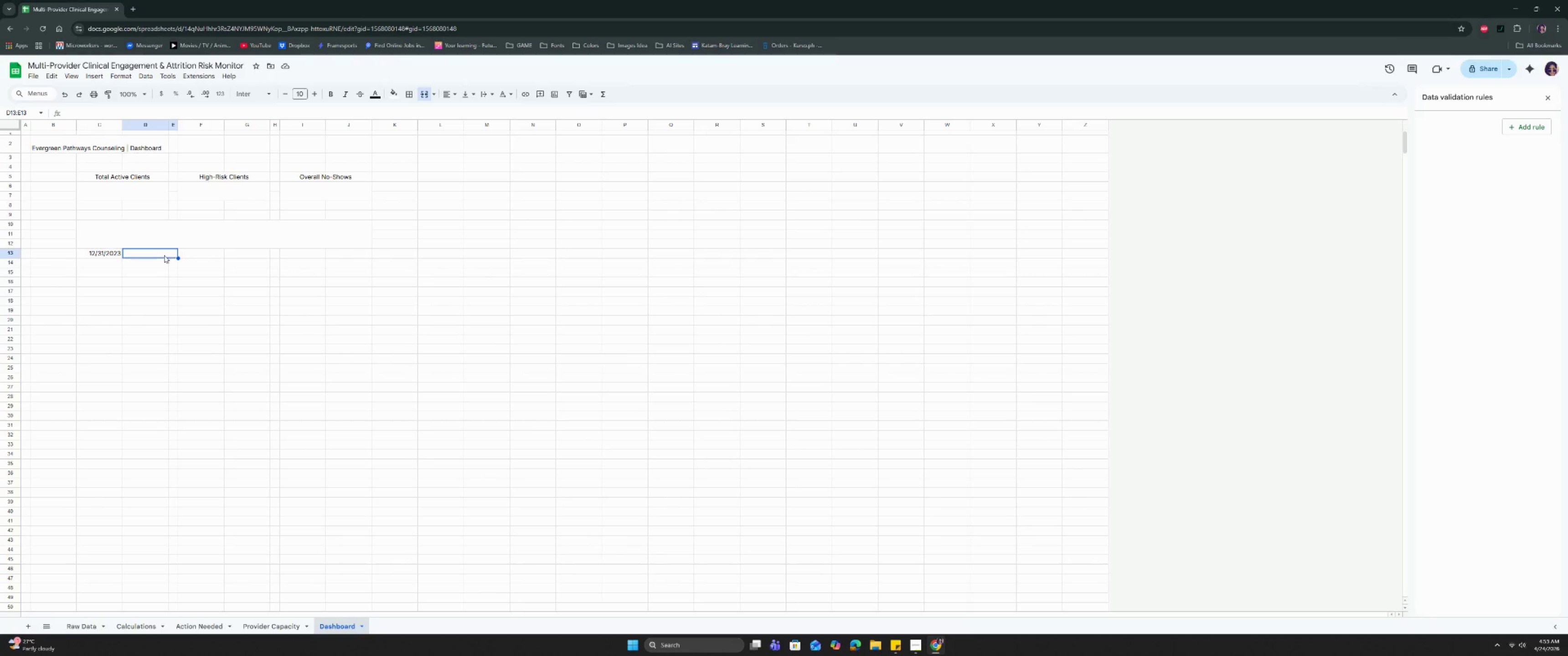 
type(=eomo)
 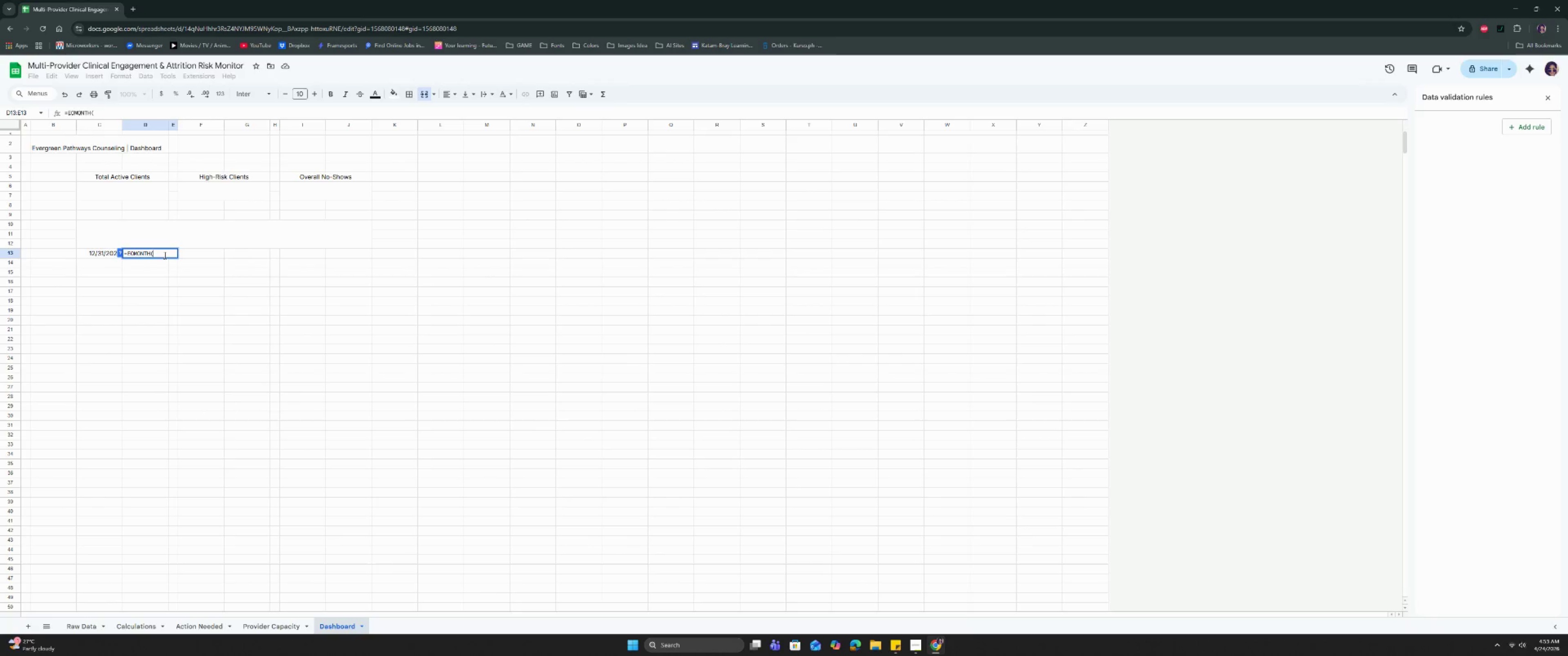 
key(Enter)
 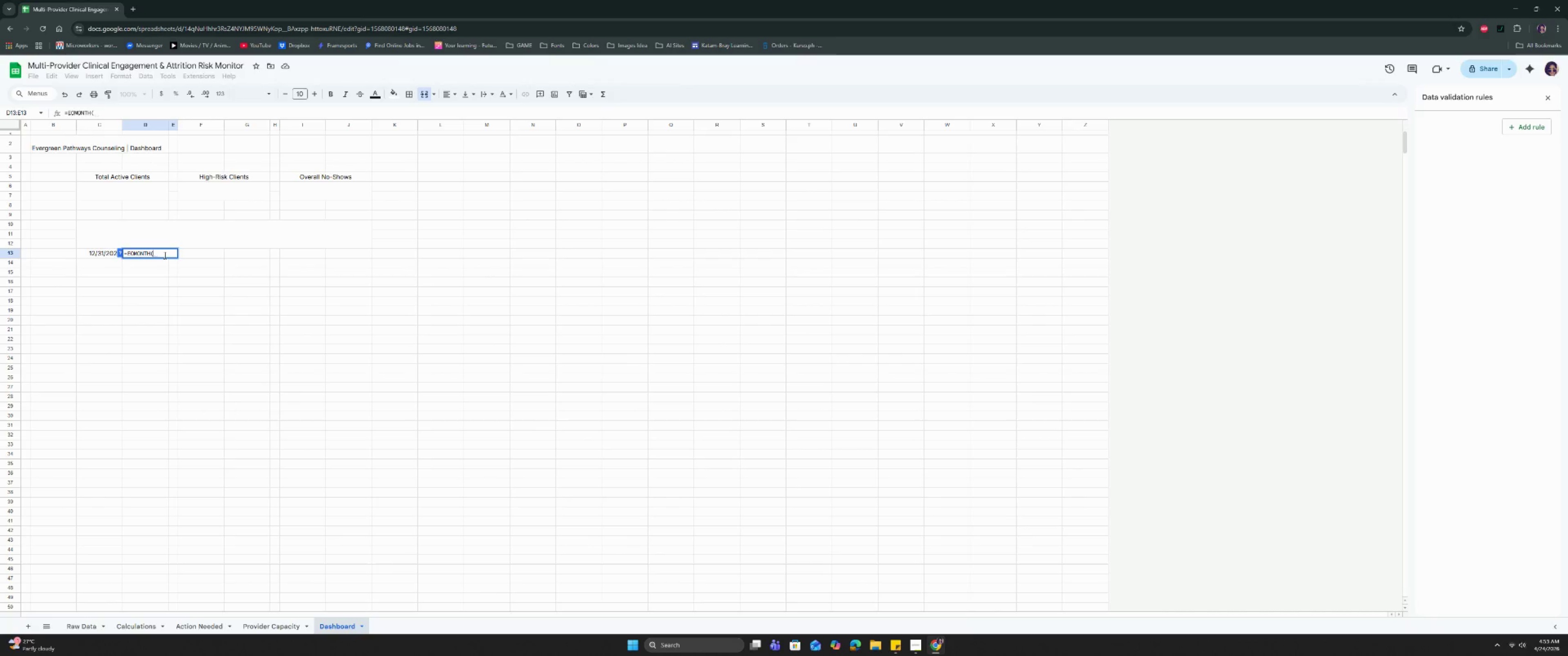 
type(max)
 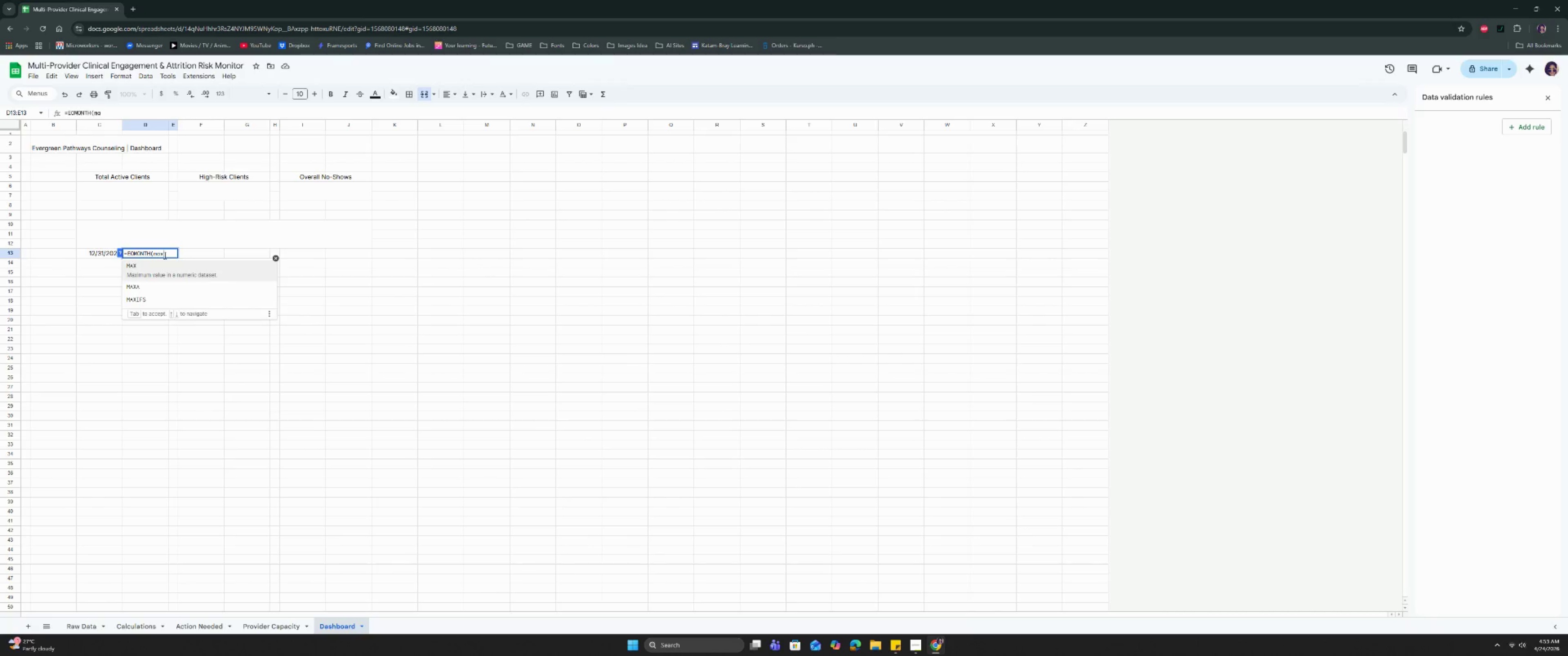 
key(Enter)
 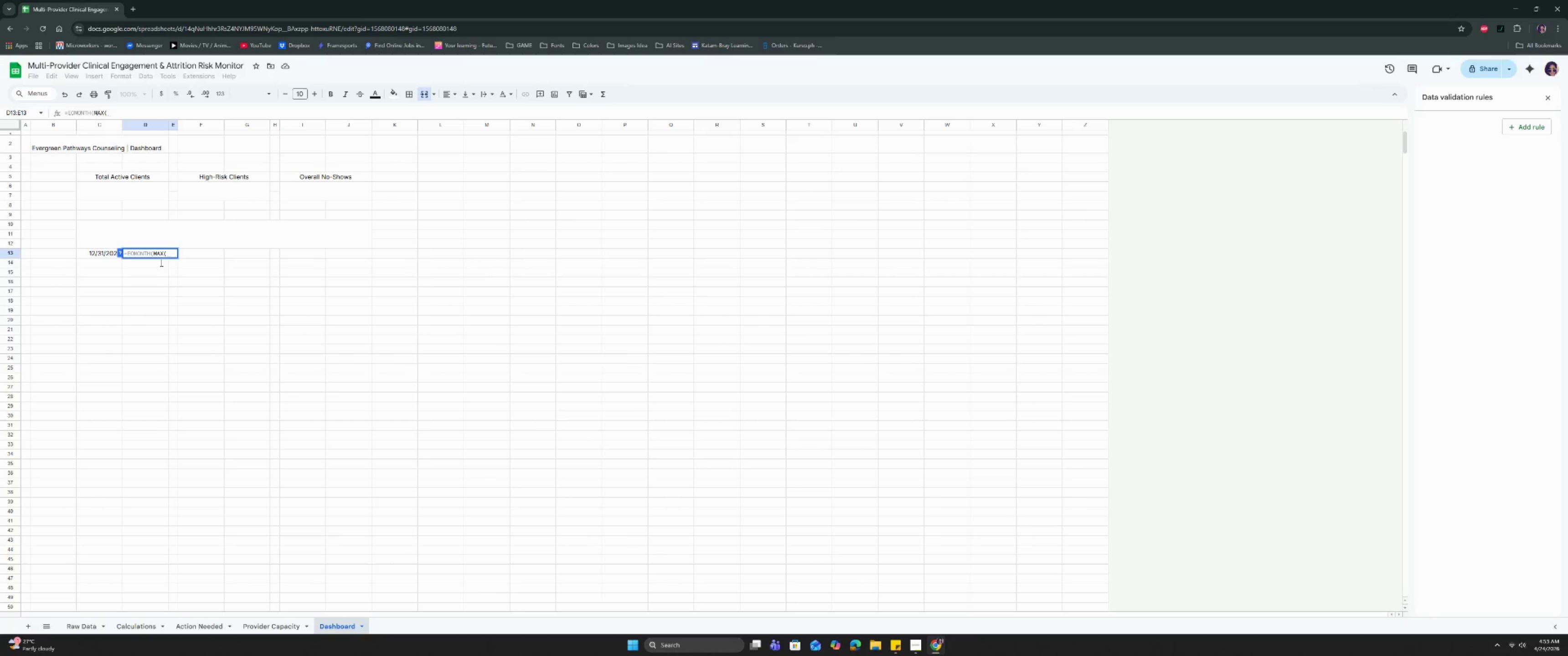 
left_click([140, 626])
 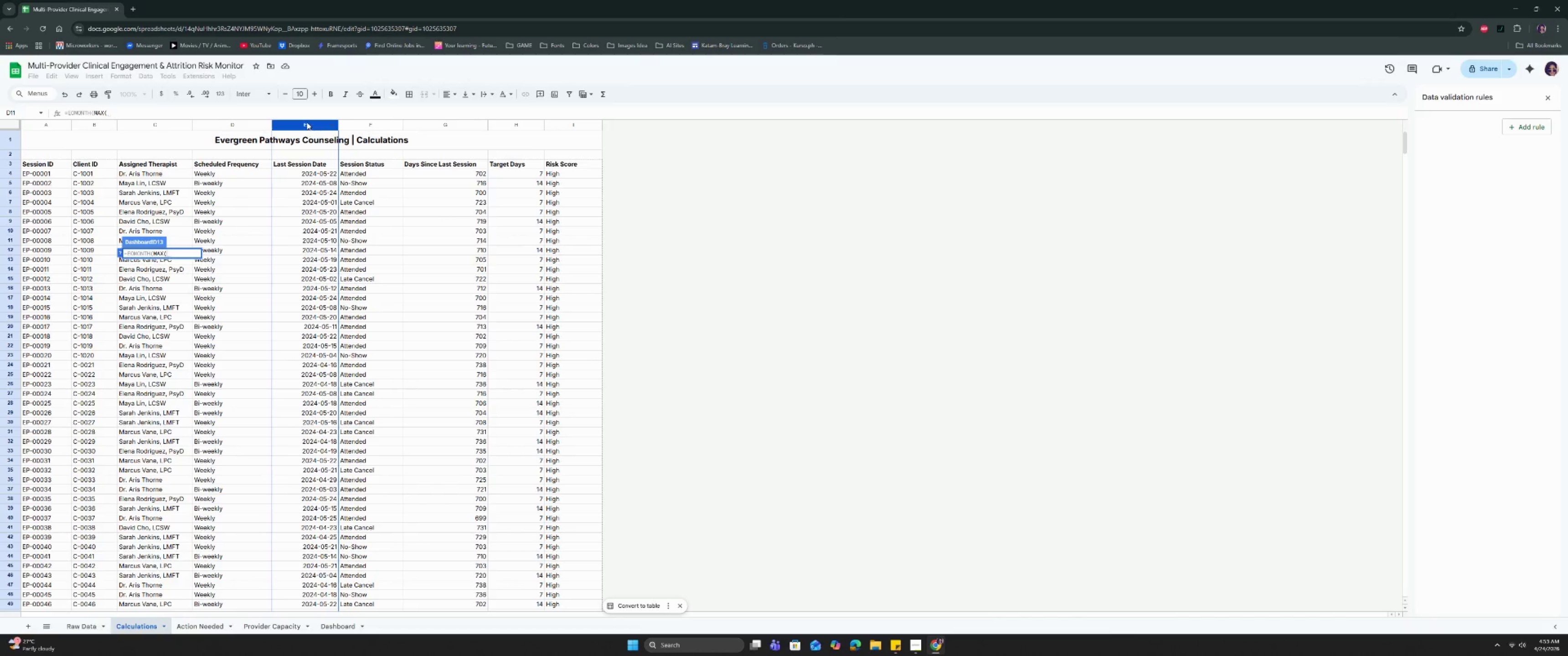 
left_click([307, 122])
 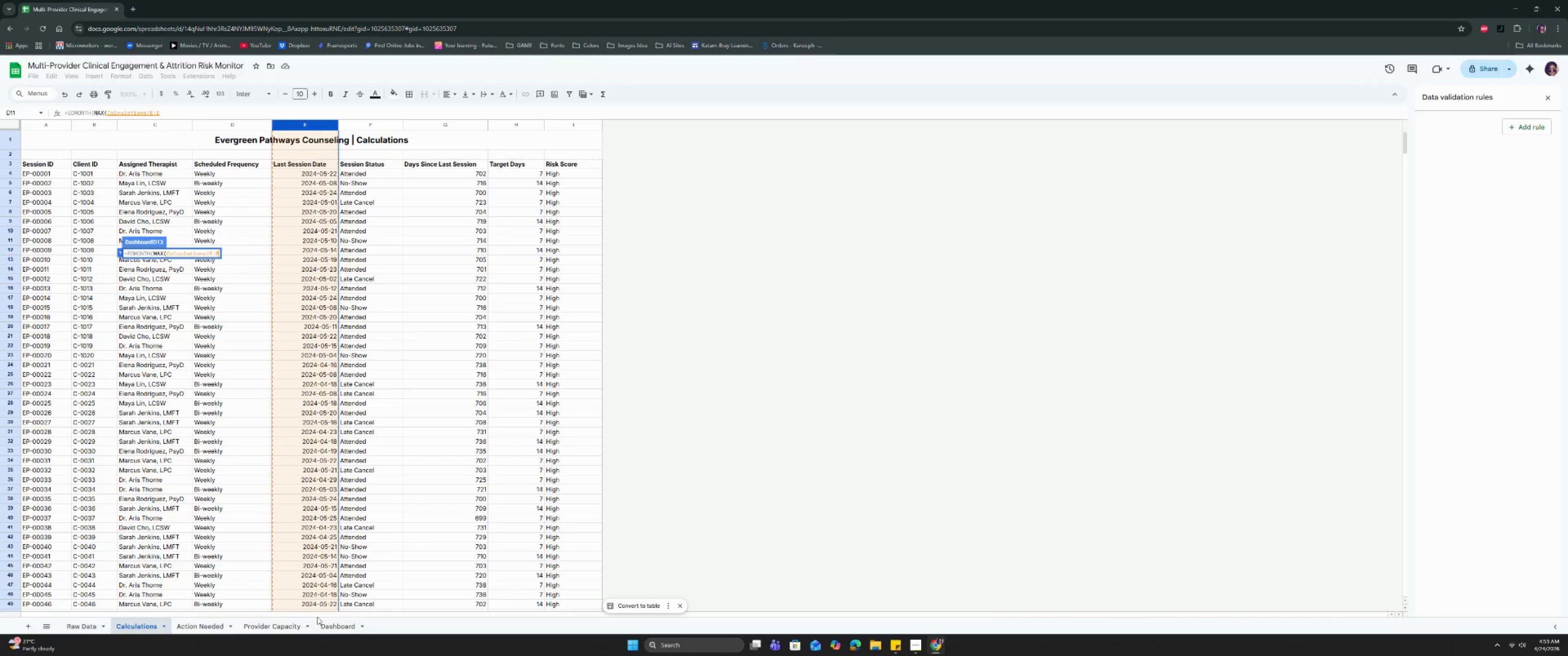 
type(), 5)+!)
key(Backspace)
type(1))
key(Backspace)
 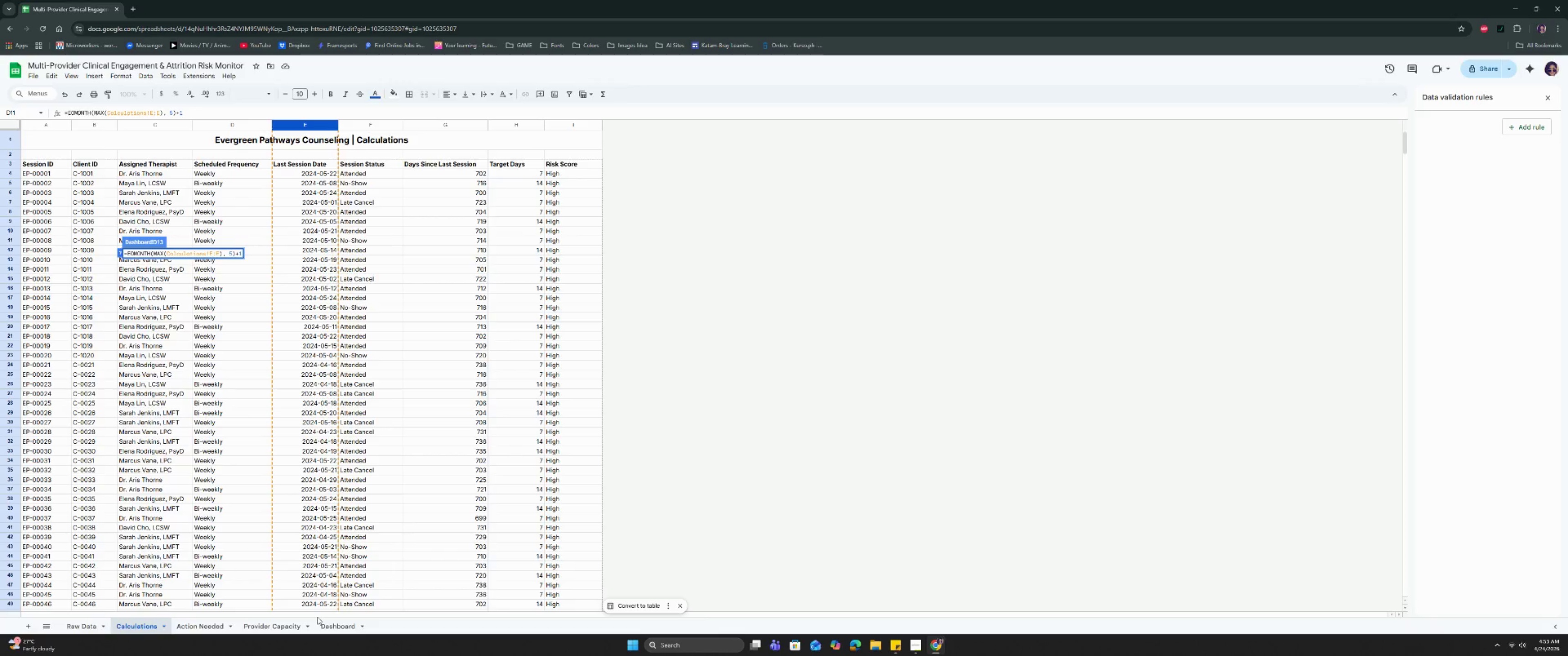 
key(ArrowLeft)
 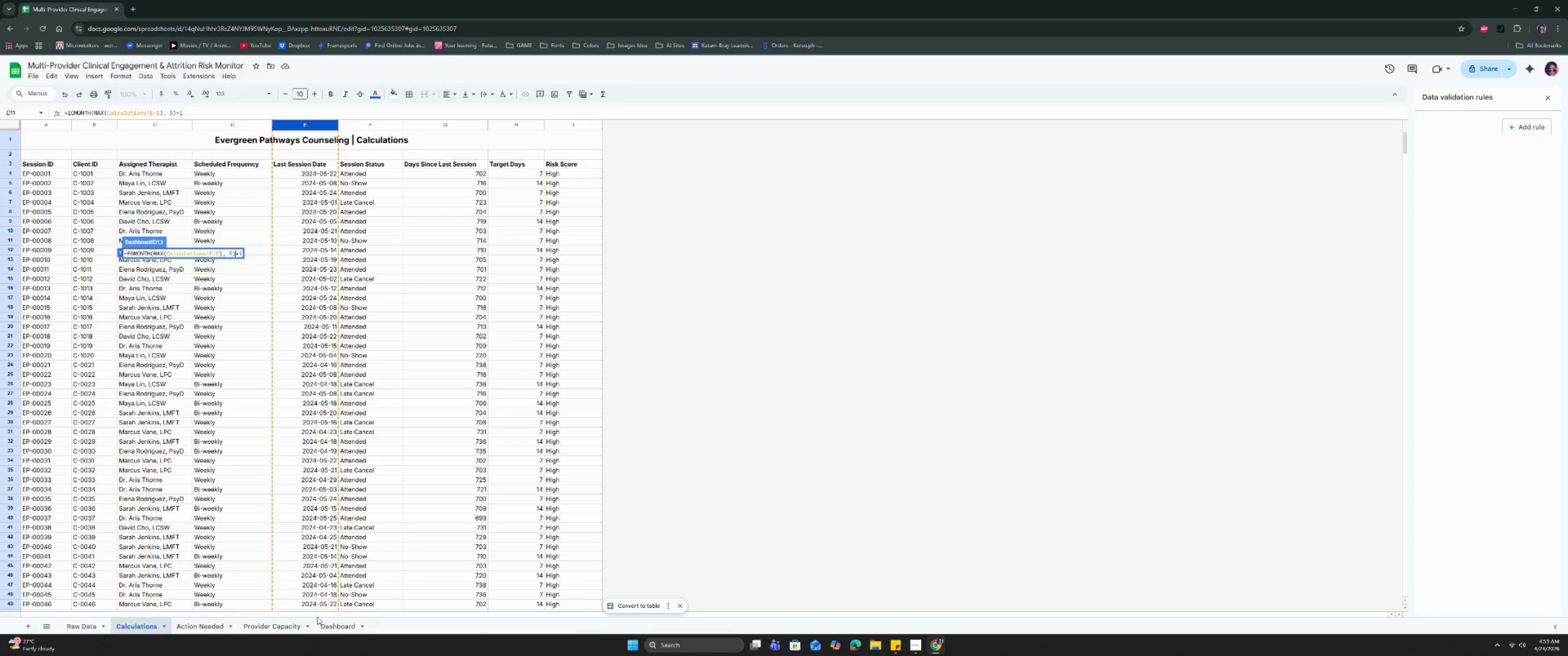 
key(ArrowLeft)
 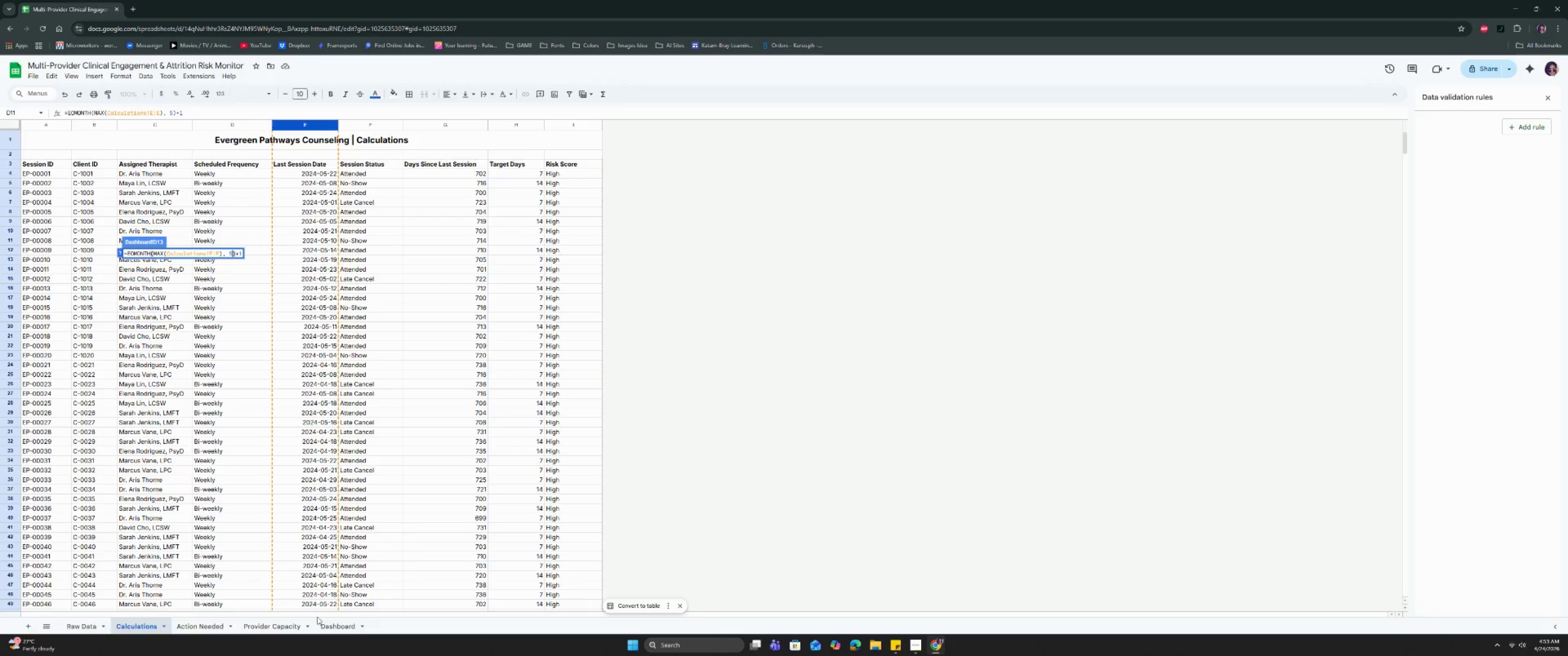 
key(ArrowLeft)
 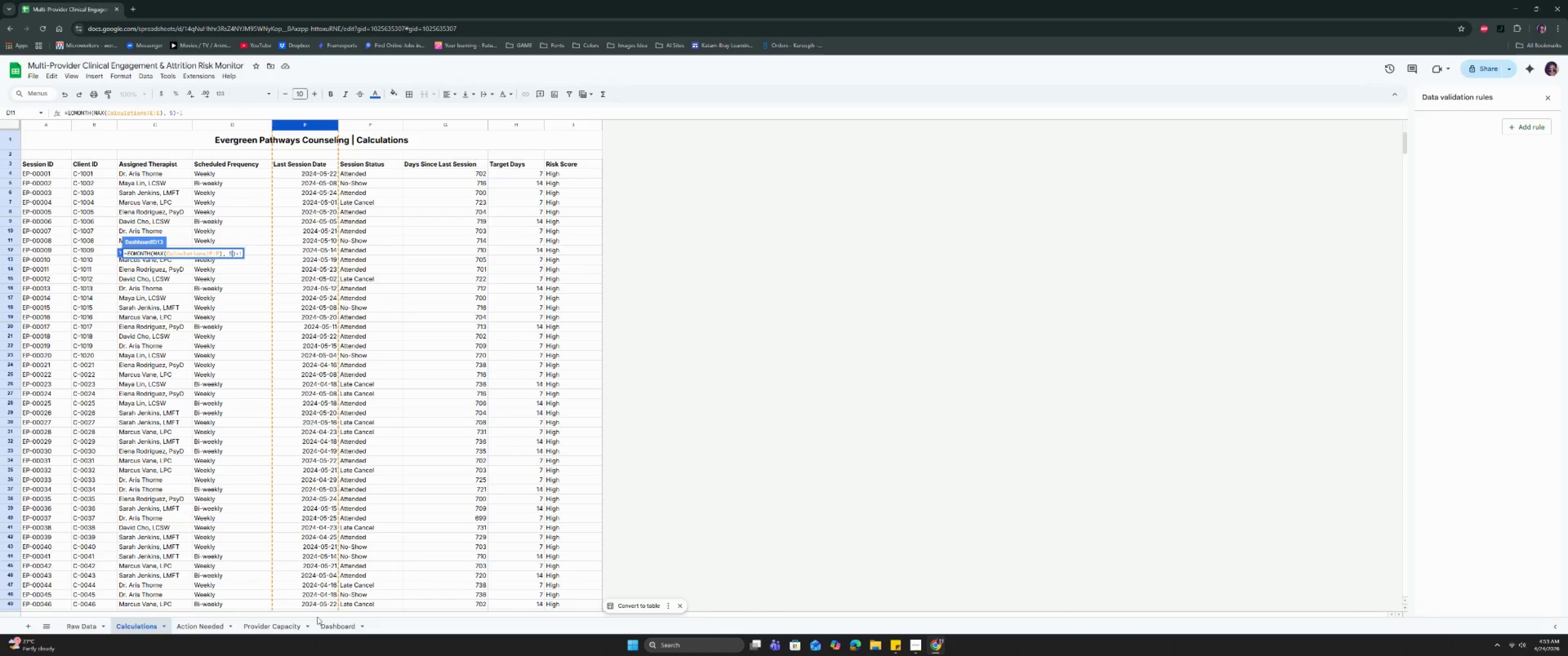 
key(ArrowLeft)
 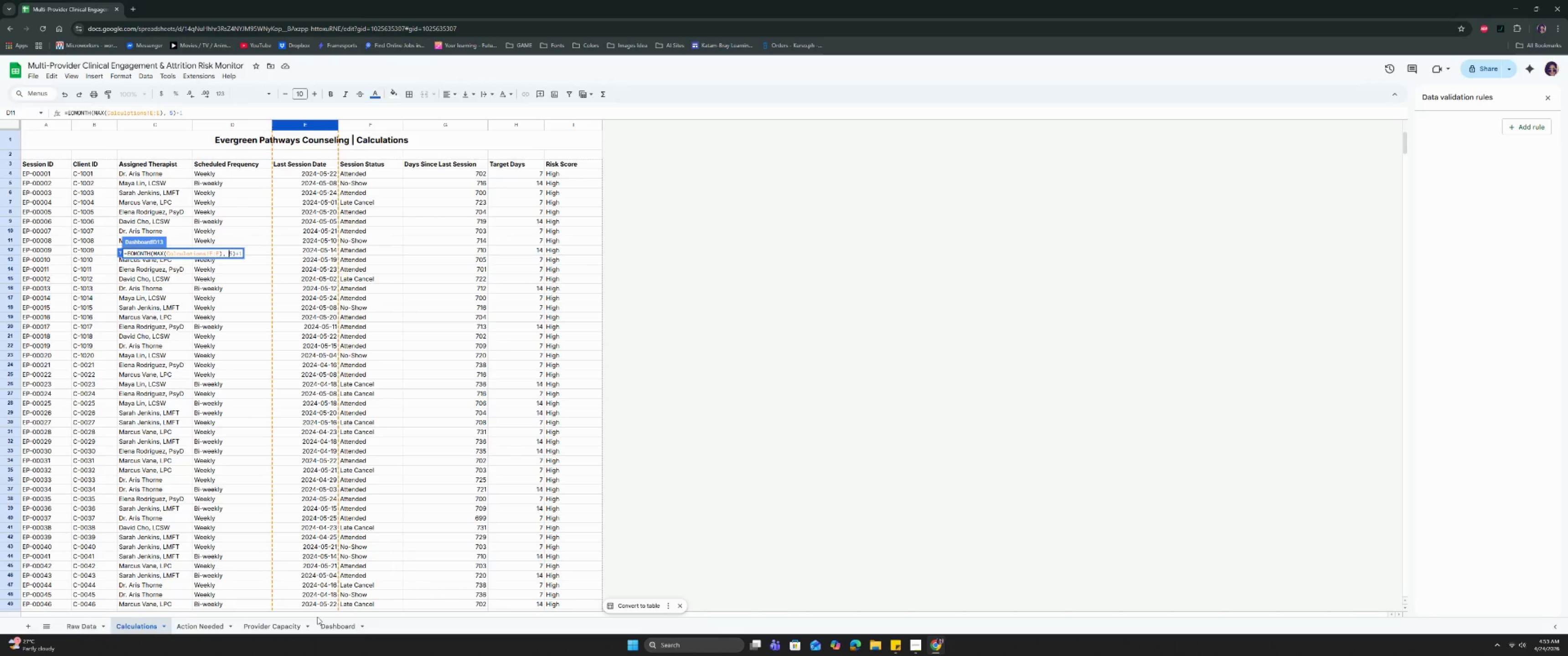 
key(Minus)
 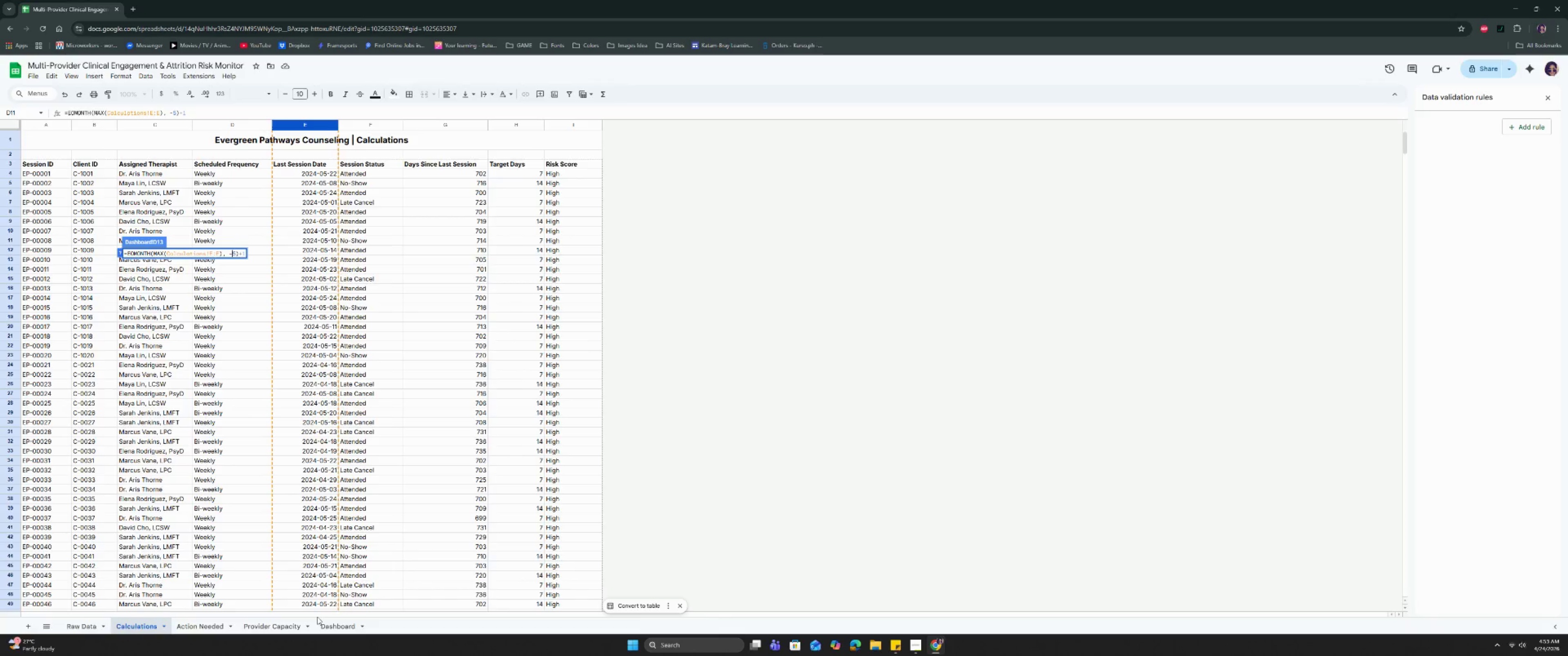 
key(Enter)
 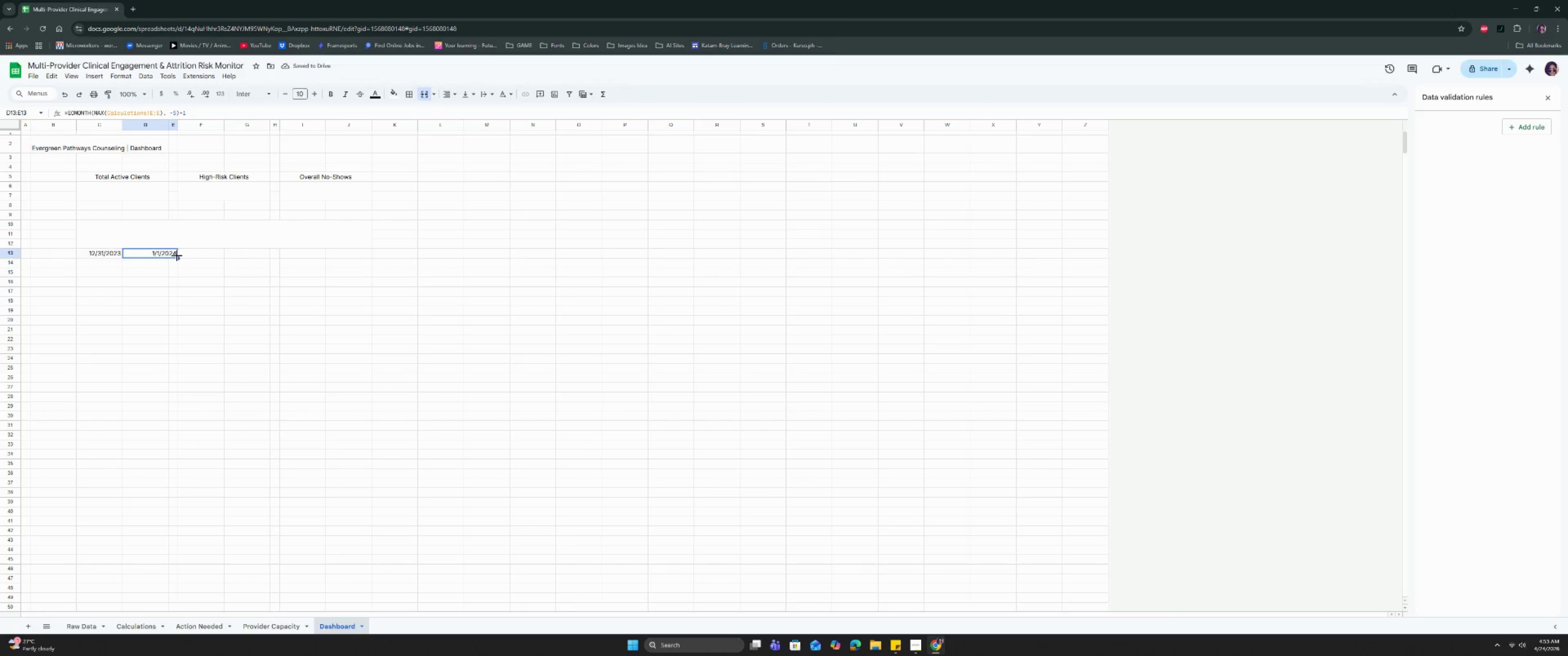 
left_click([185, 254])
 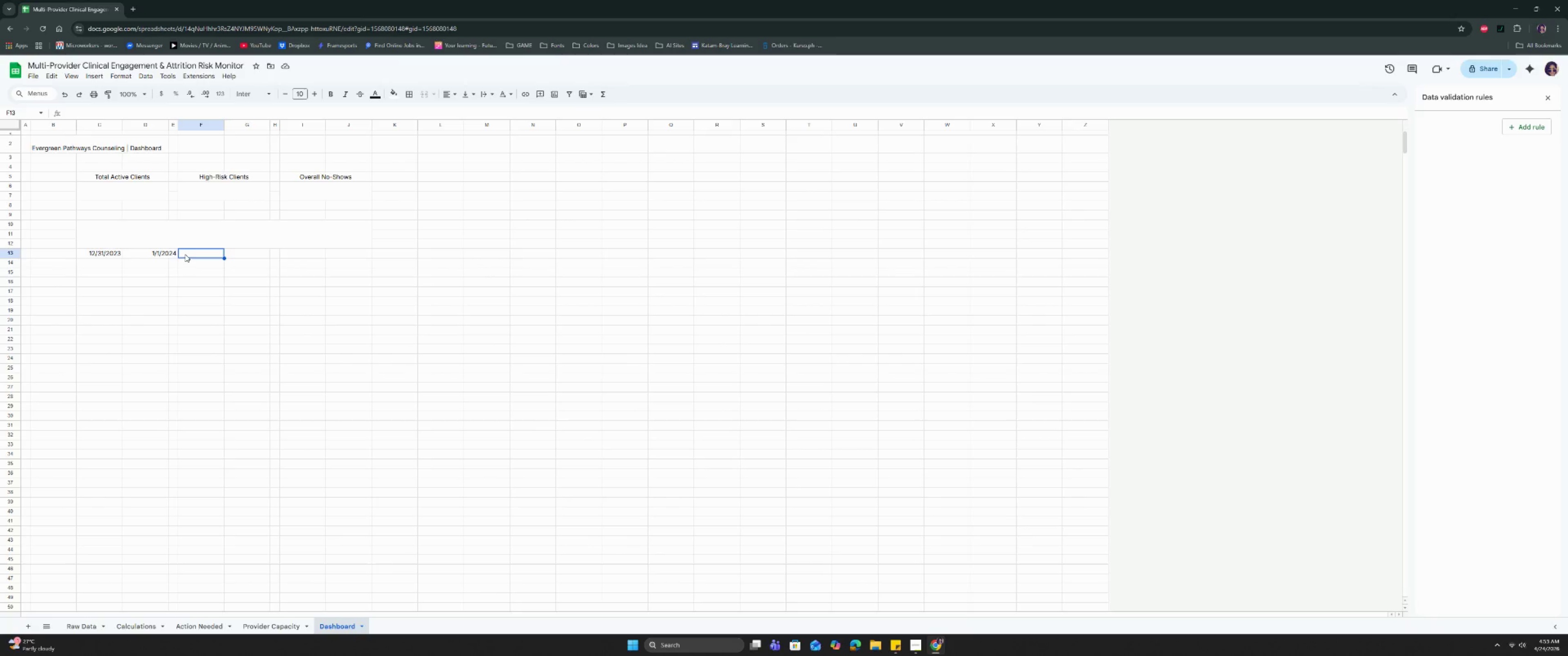 
wait(9.86)
 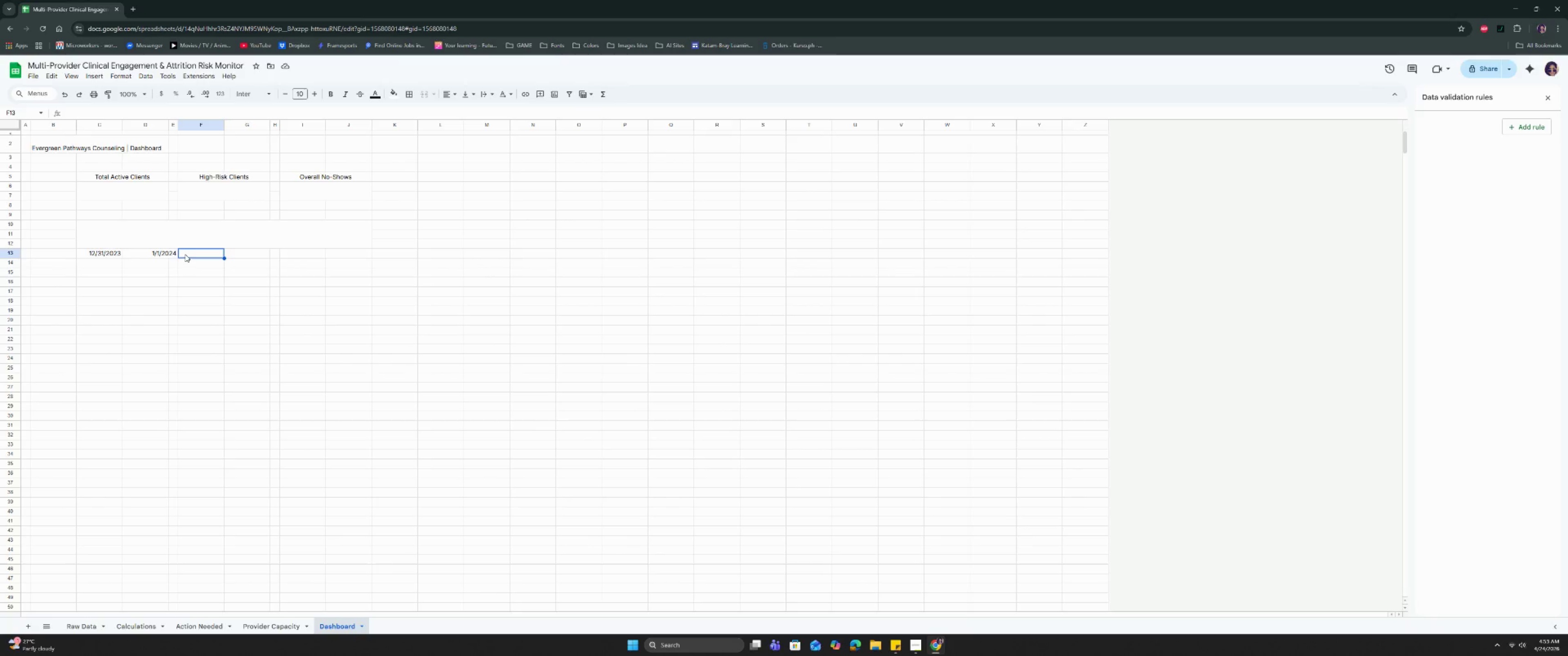 
type(=eom)
 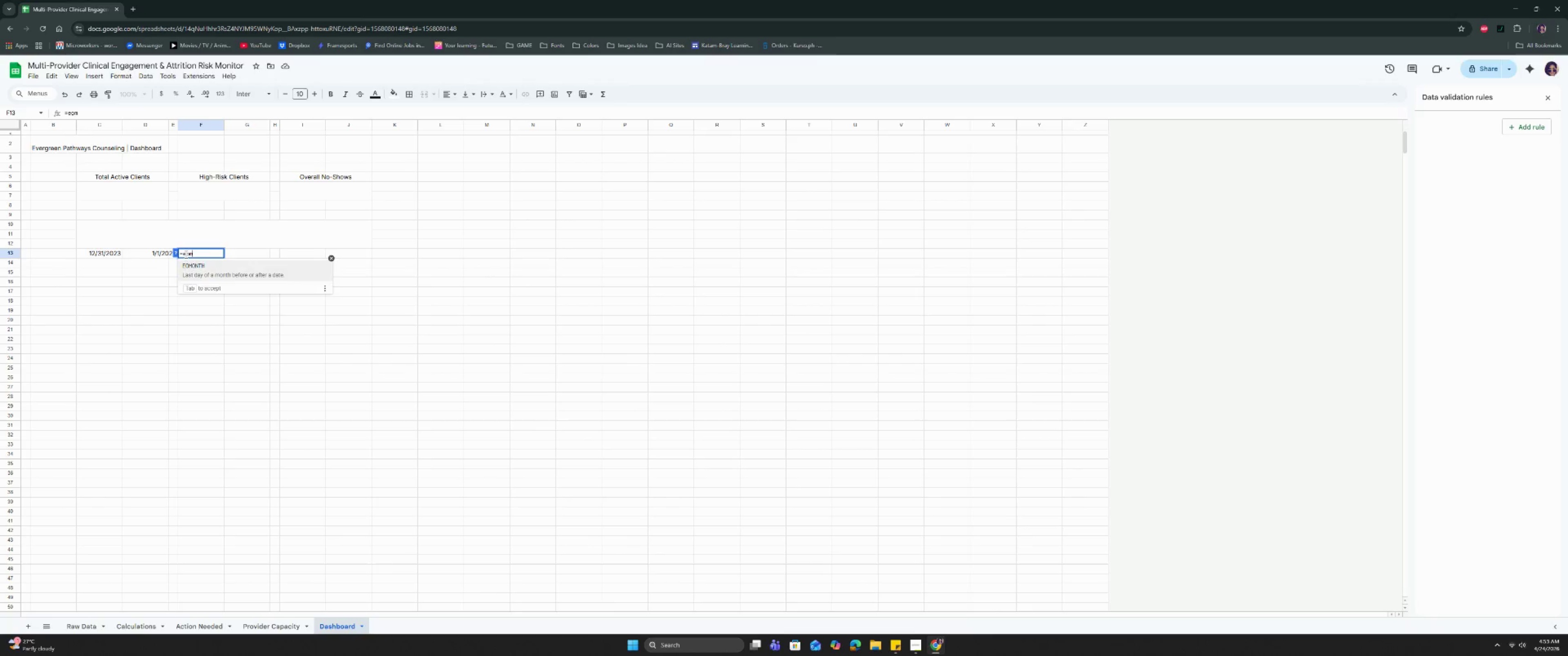 
key(Enter)
 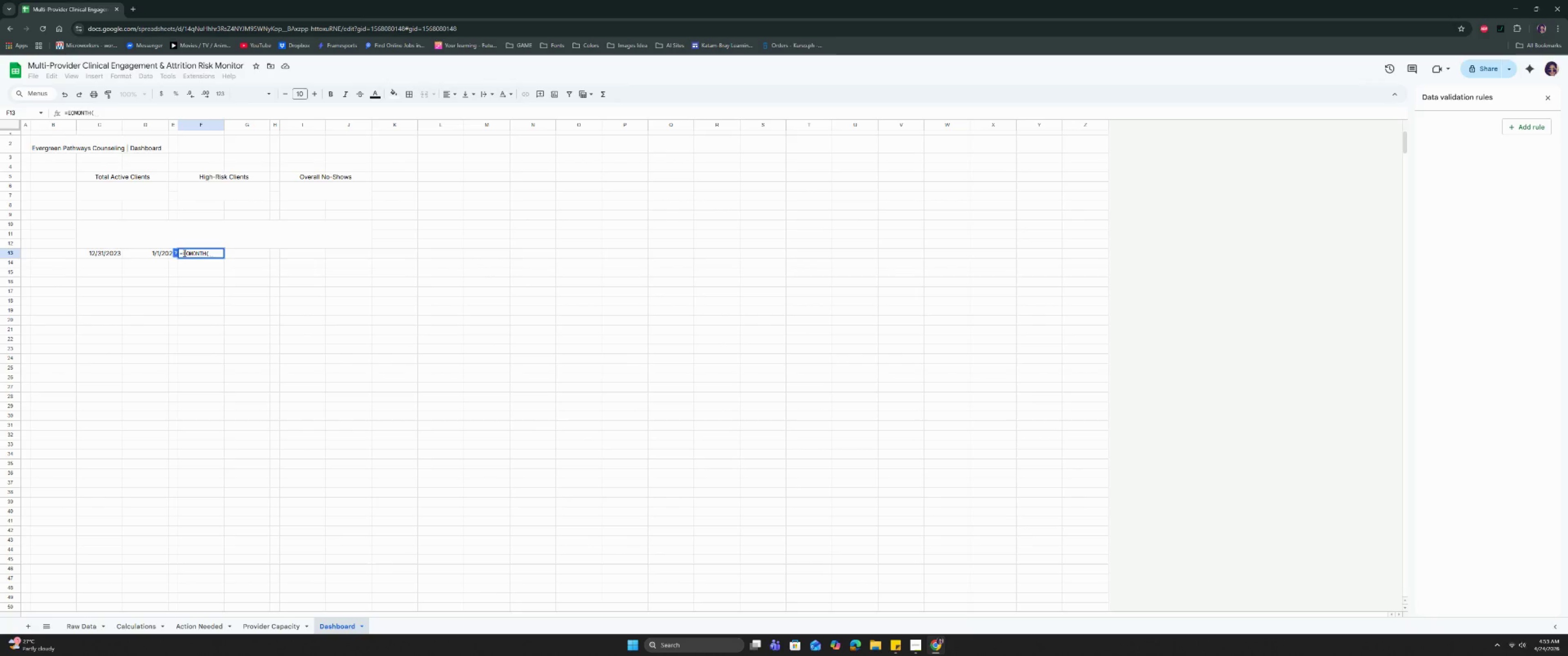 
left_click([145, 251])
 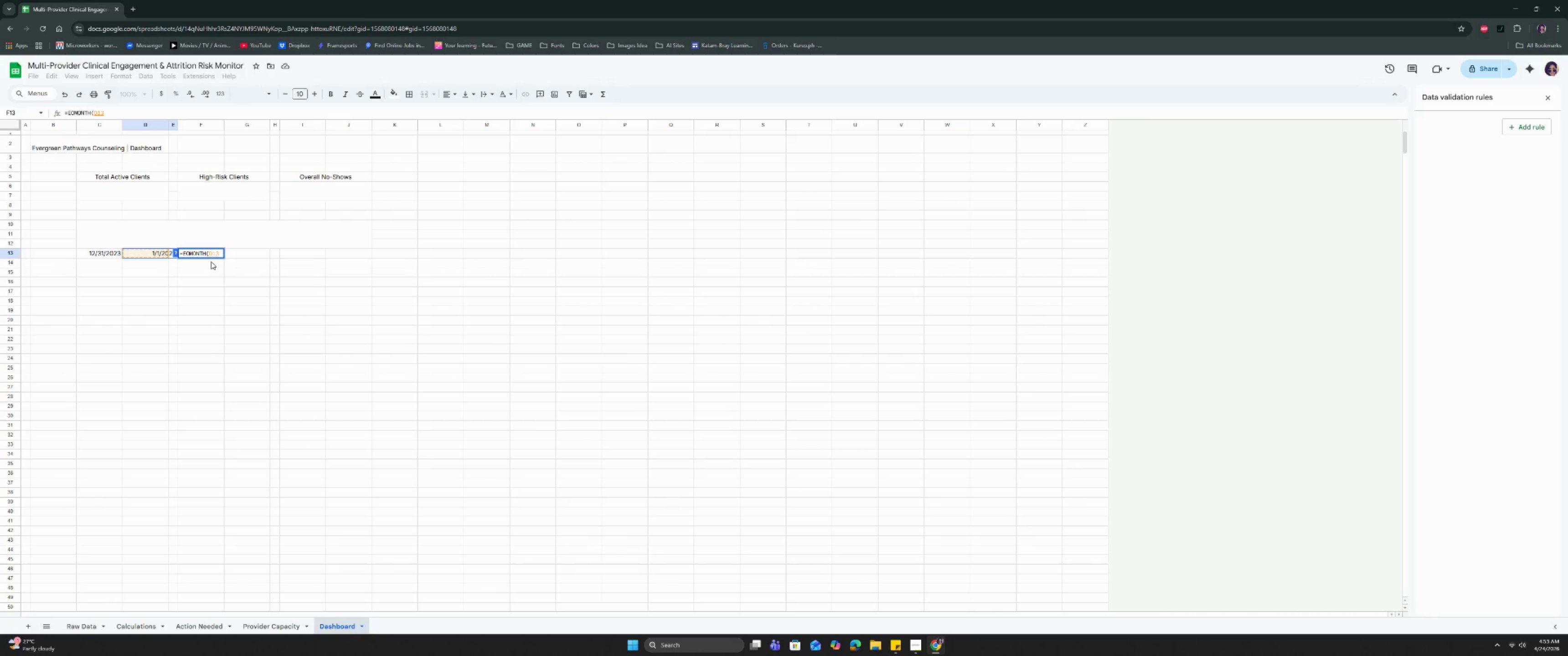 
type(,1))
 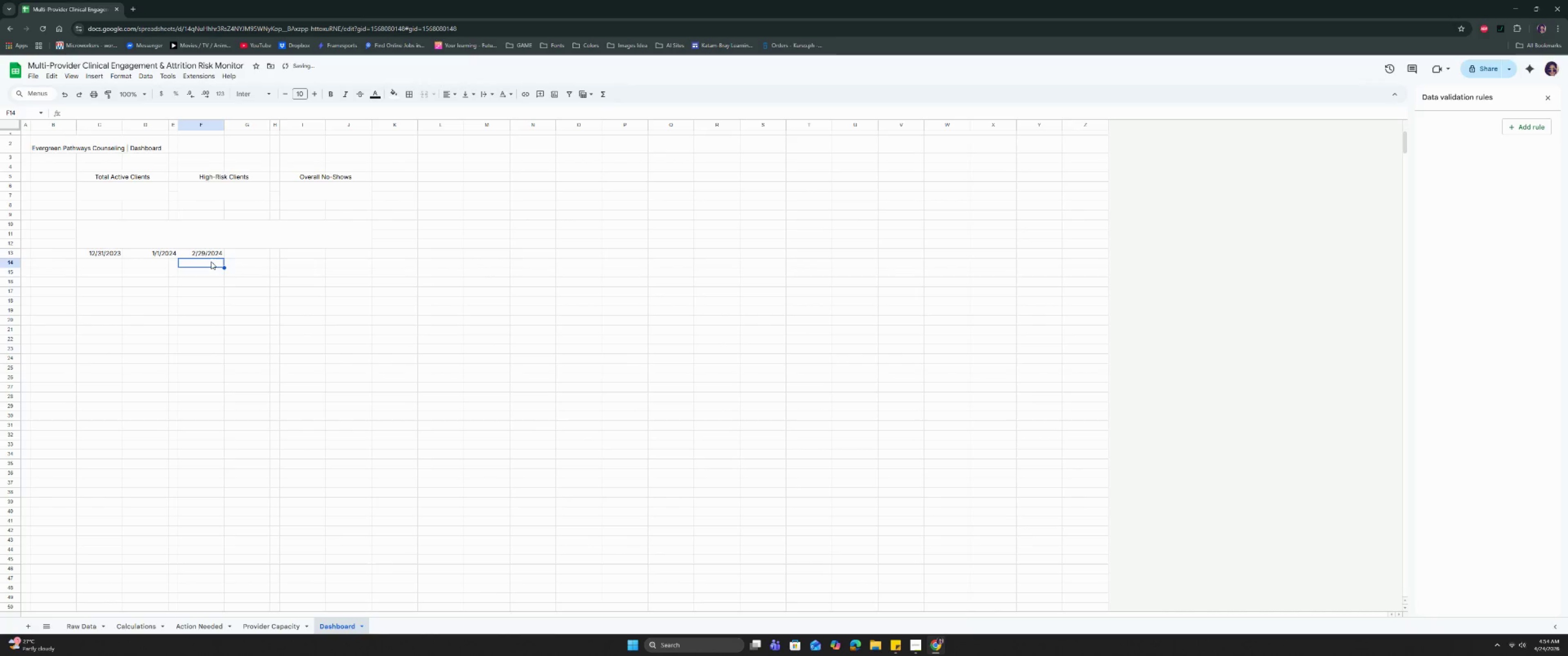 
 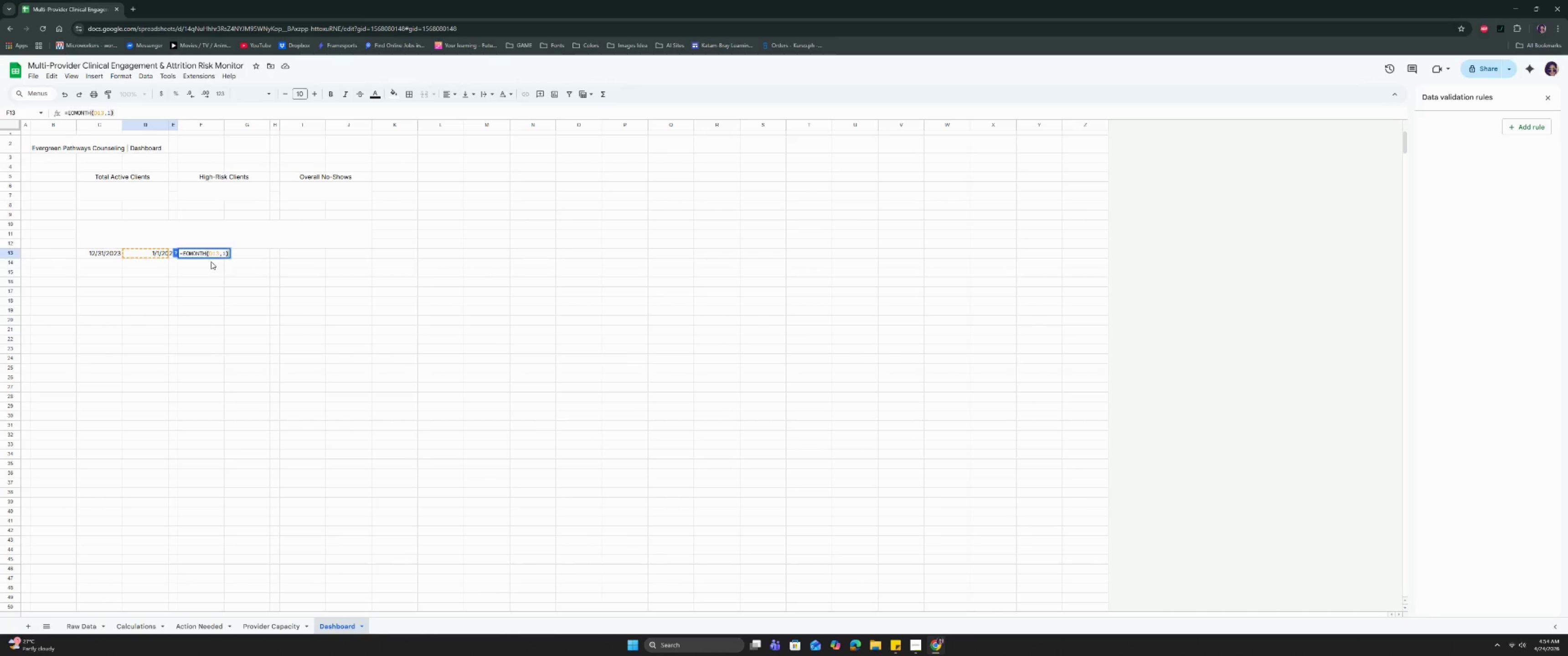 
key(Enter)
 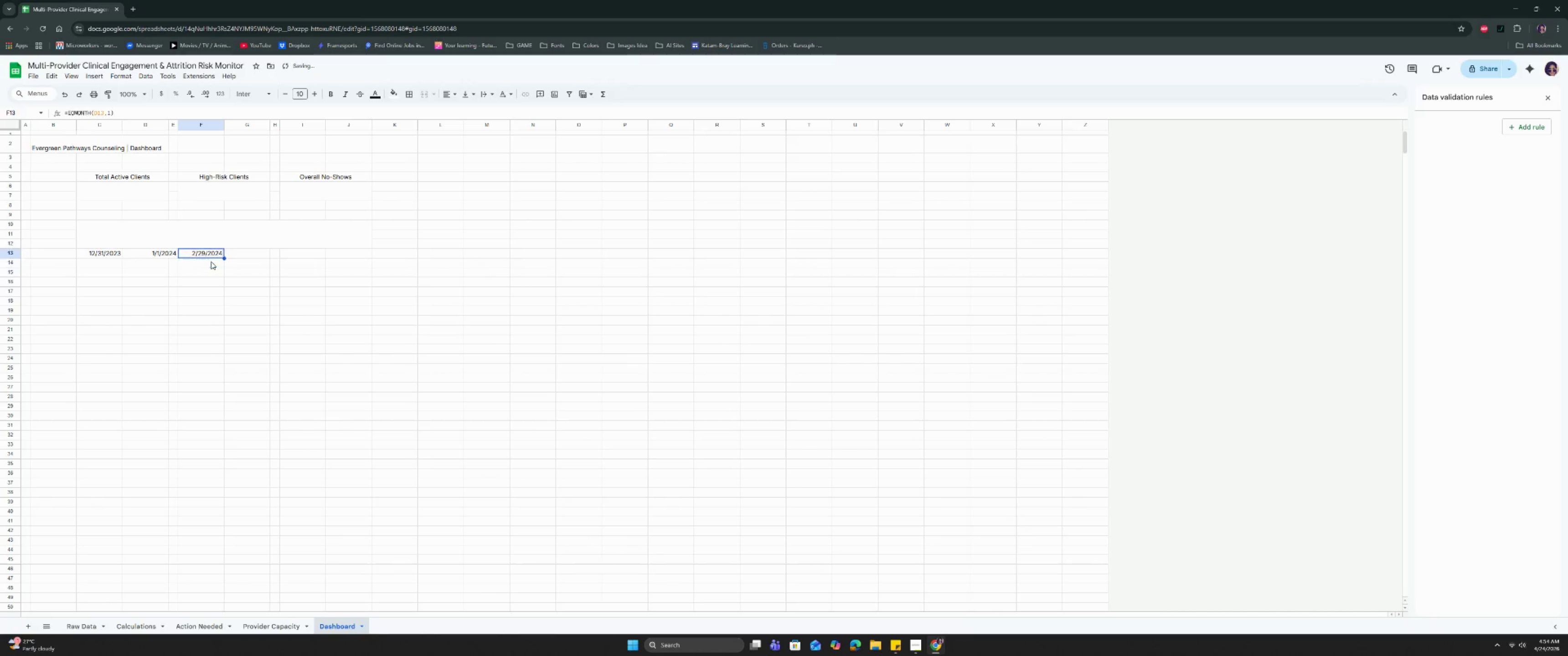 
key(ArrowUp)
 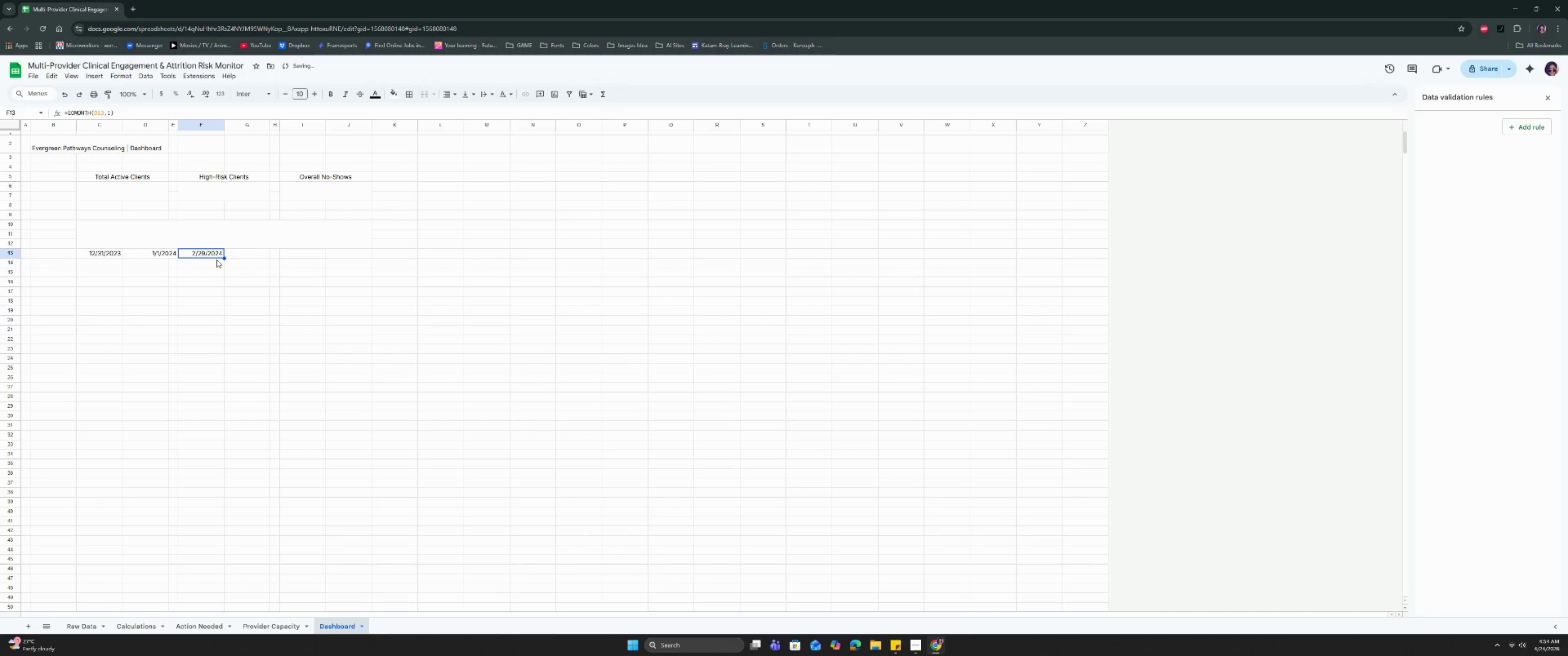 
left_click_drag(start_coordinate=[224, 257], to_coordinate=[238, 256])
 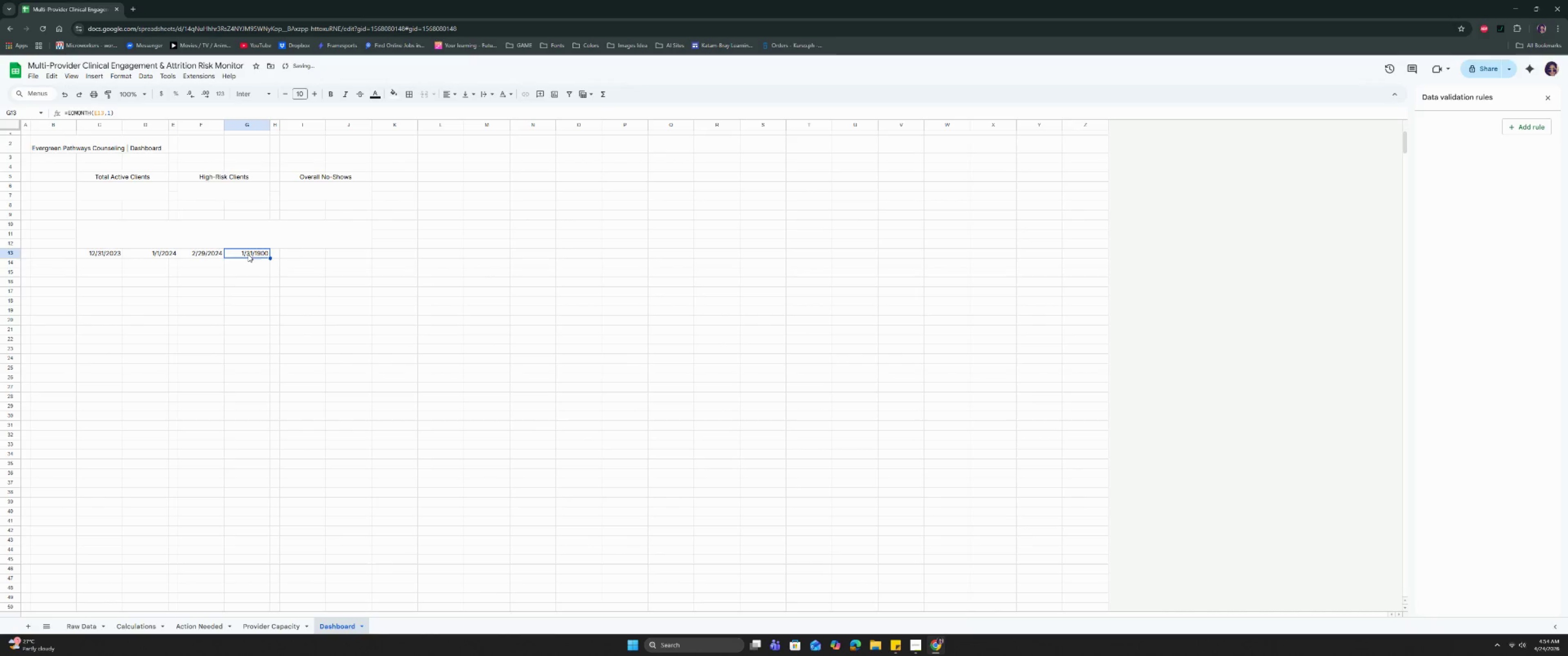 
double_click([214, 256])
 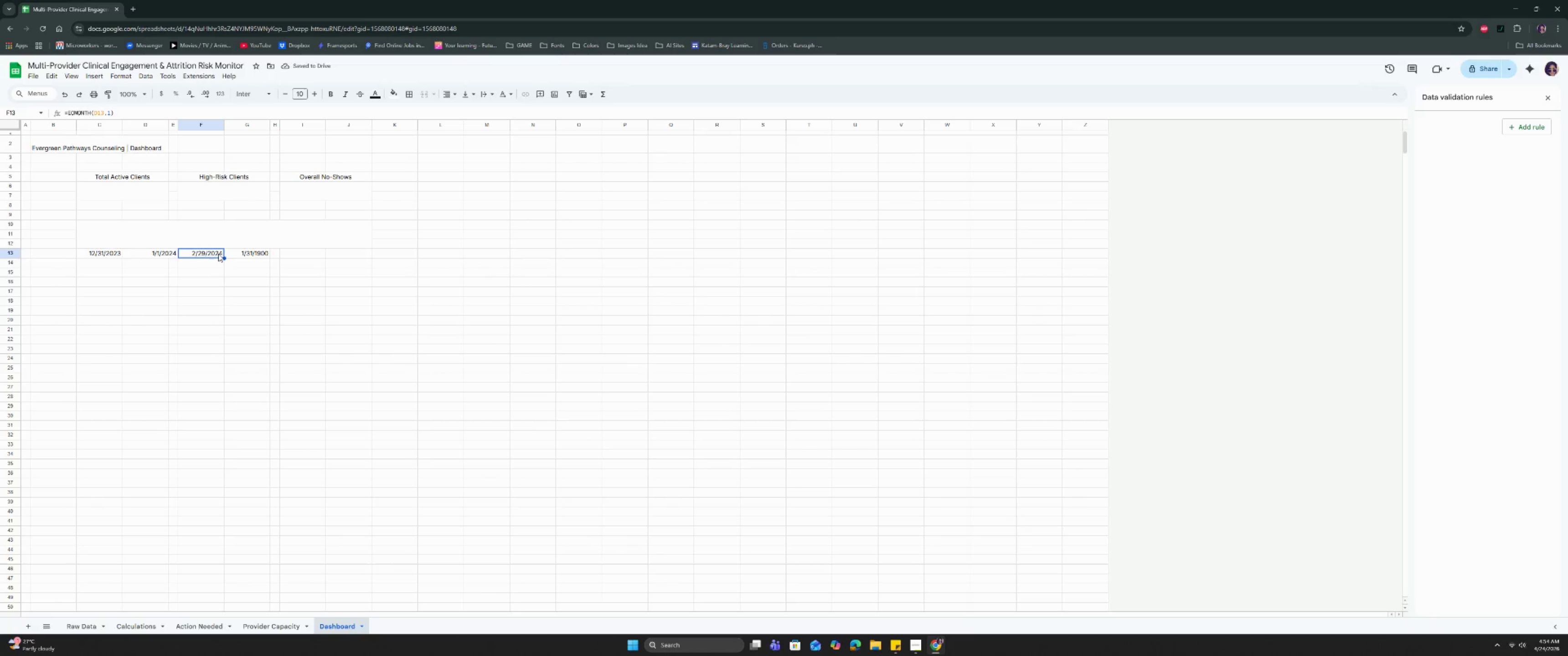 
left_click([232, 254])
 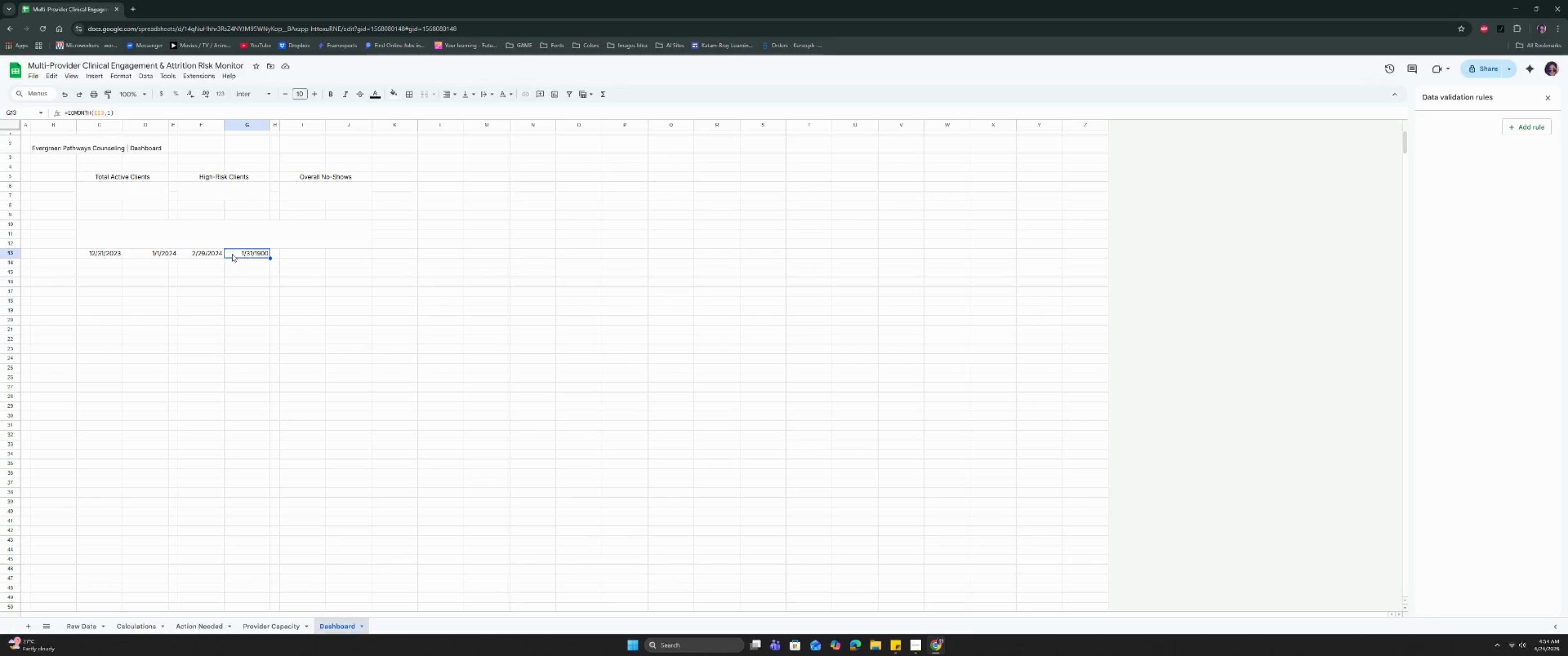 
wait(5.41)
 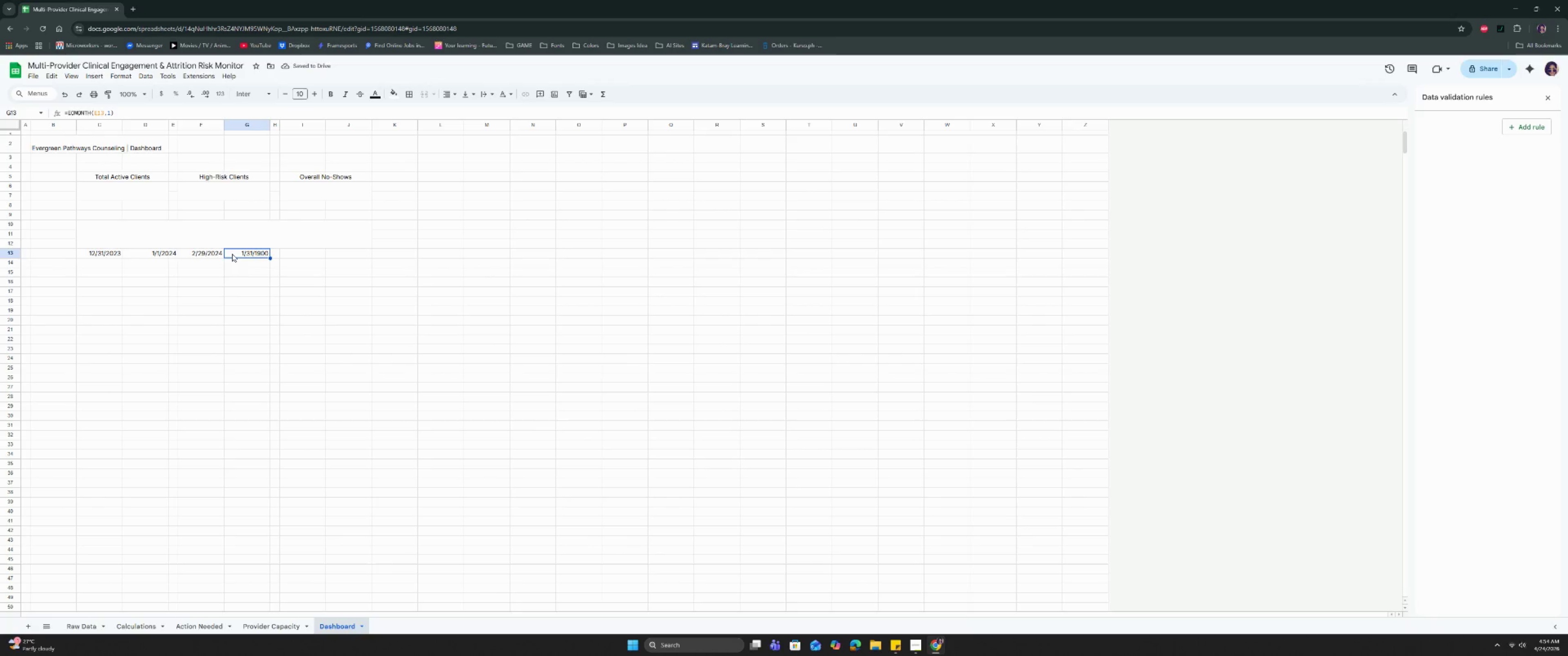 
left_click([206, 254])
 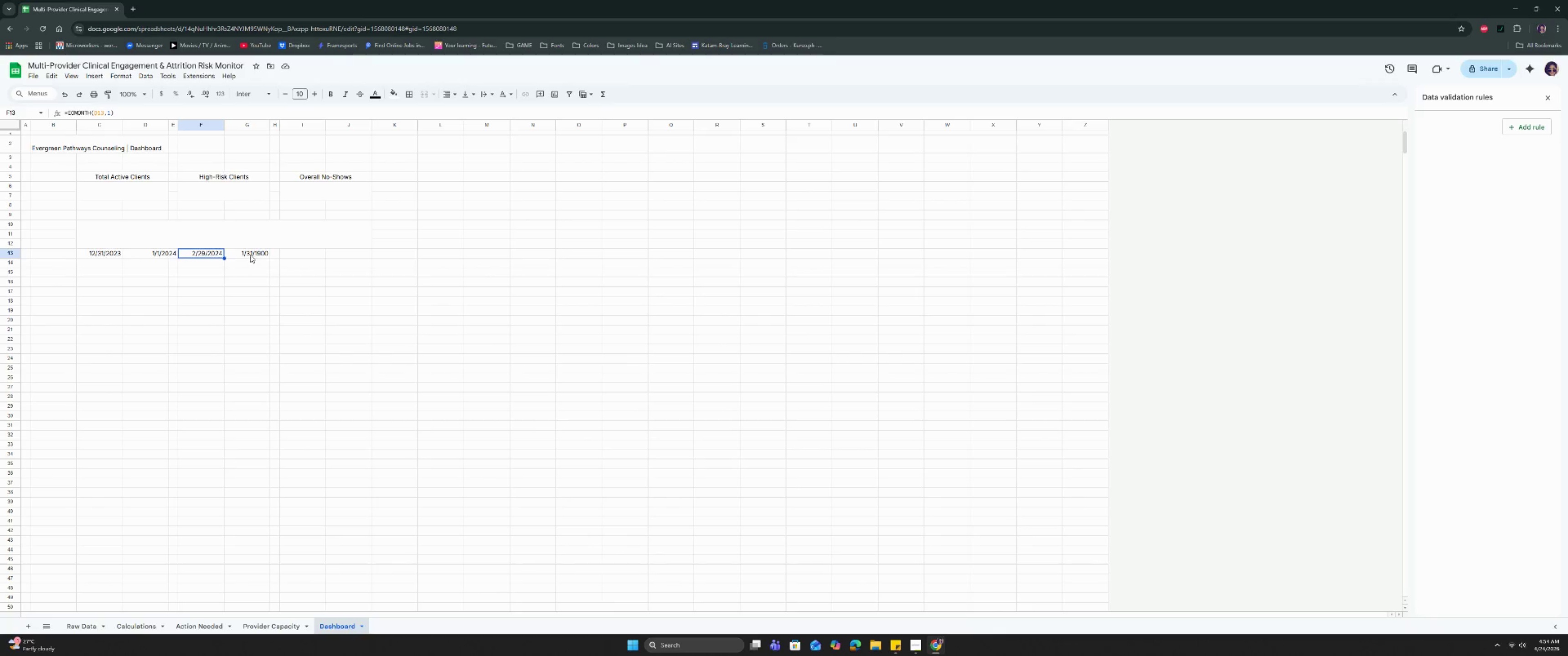 
left_click([253, 252])
 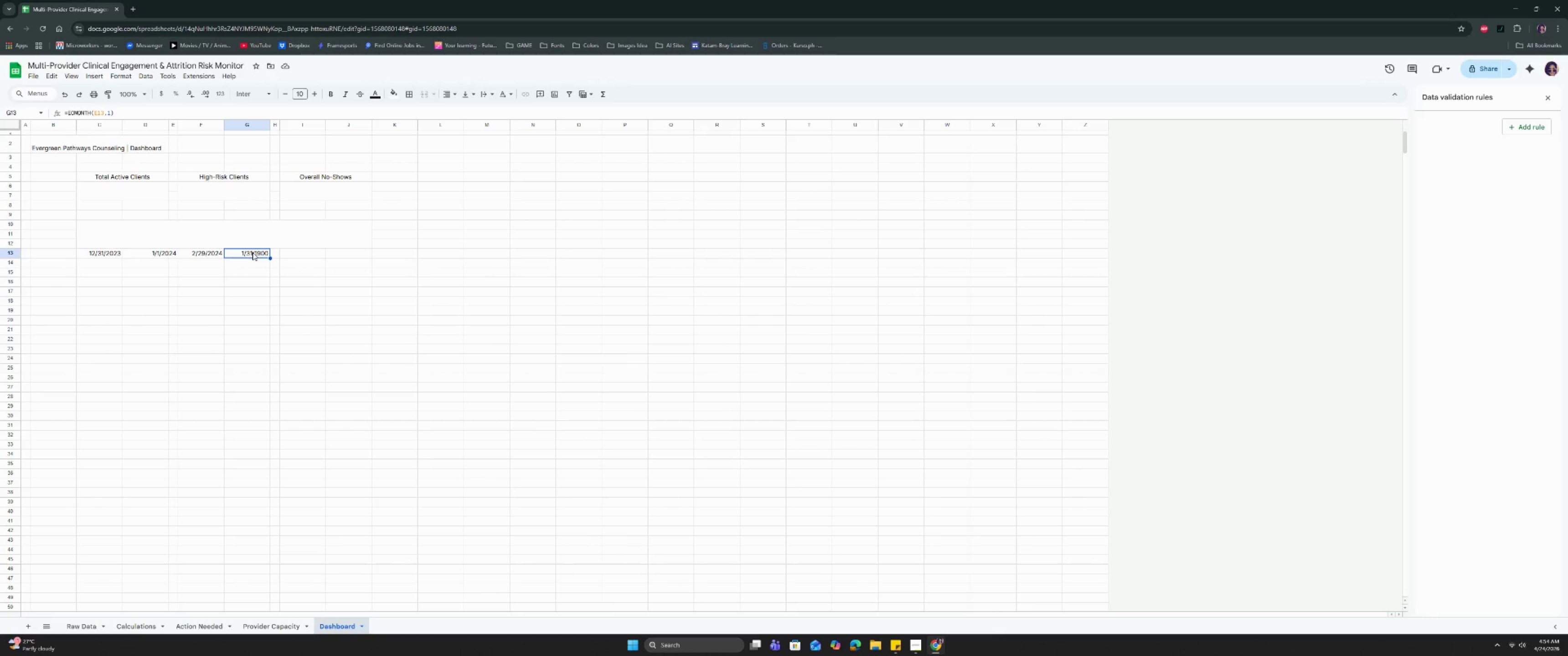 
left_click([217, 256])
 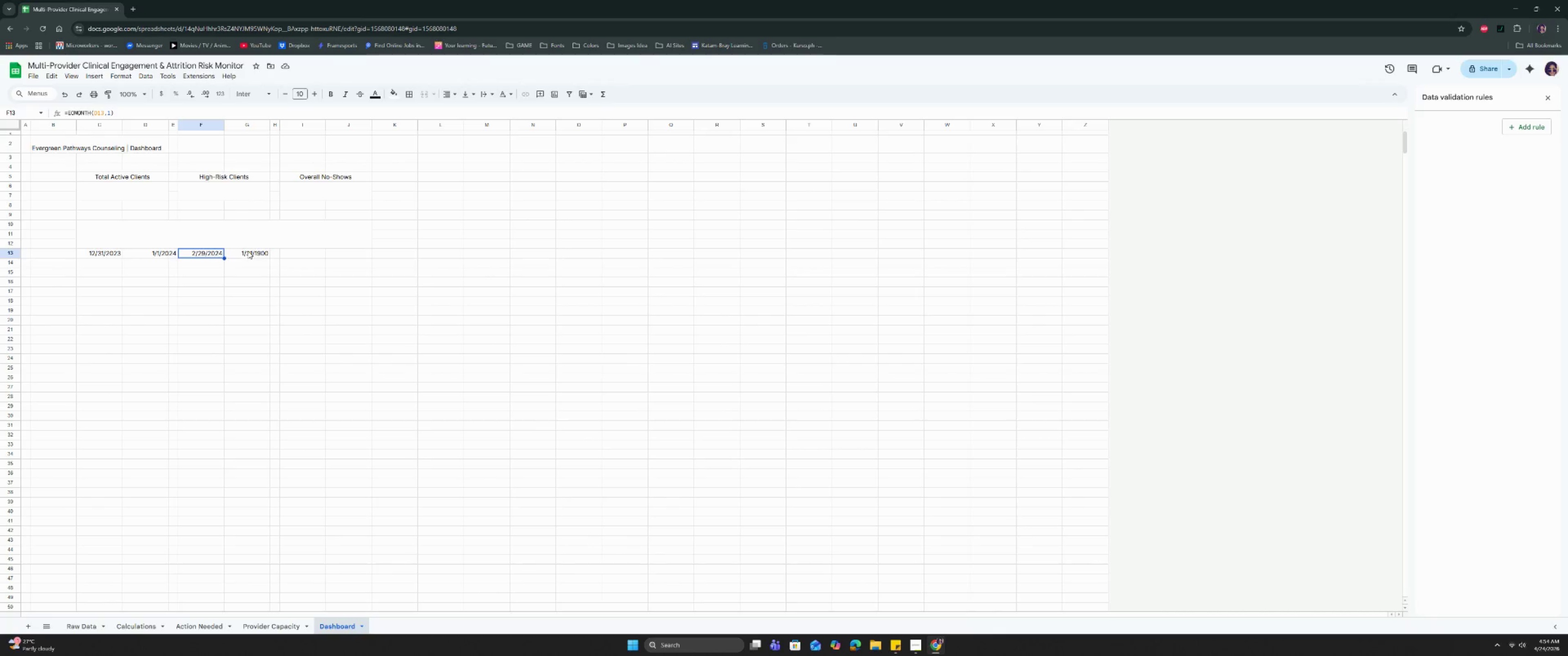 
left_click([248, 251])
 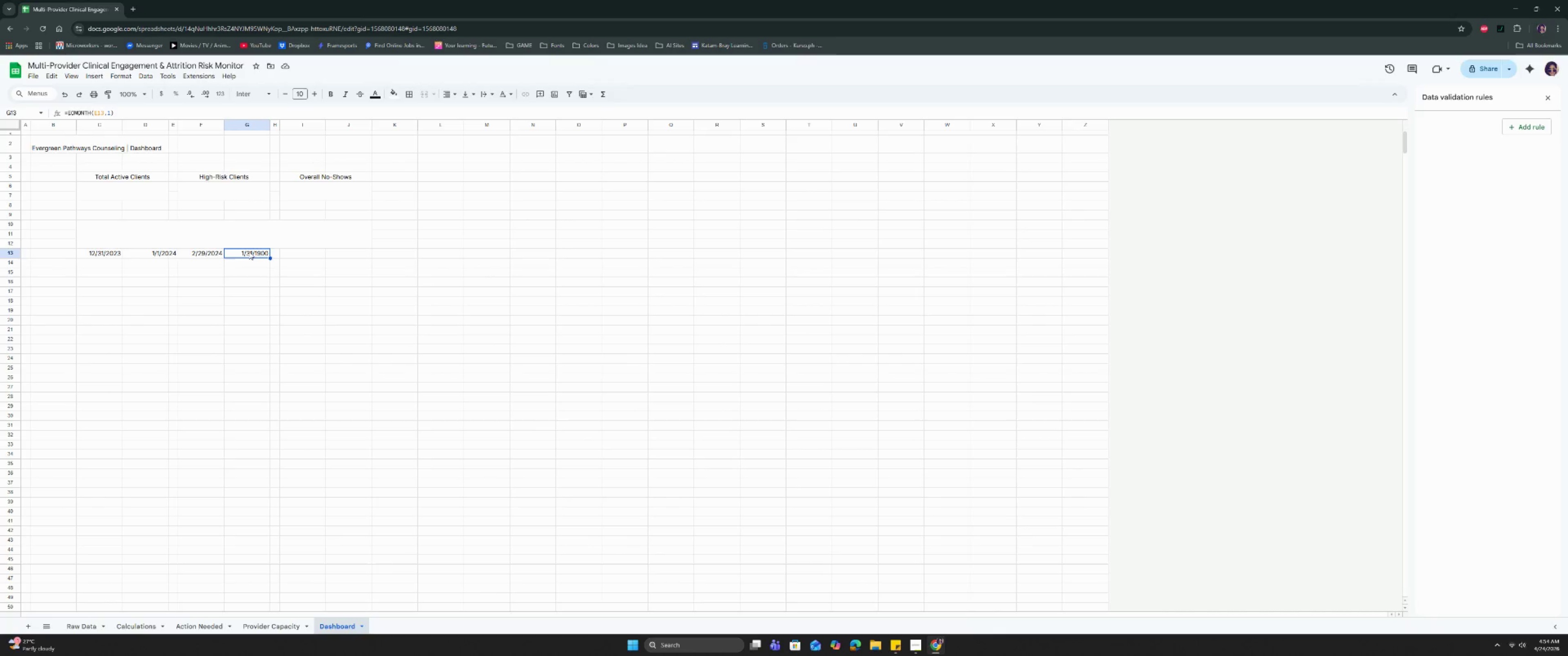 
double_click([249, 251])
 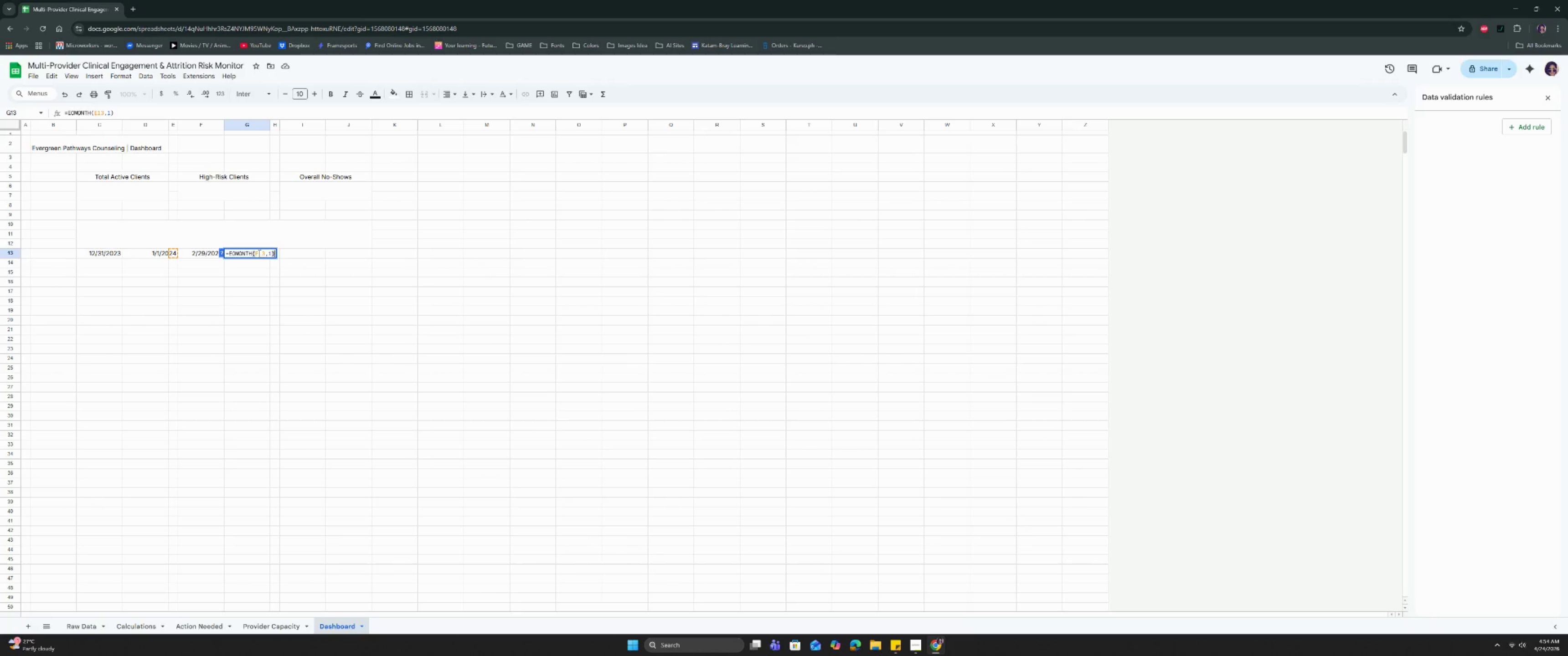 
left_click([259, 255])
 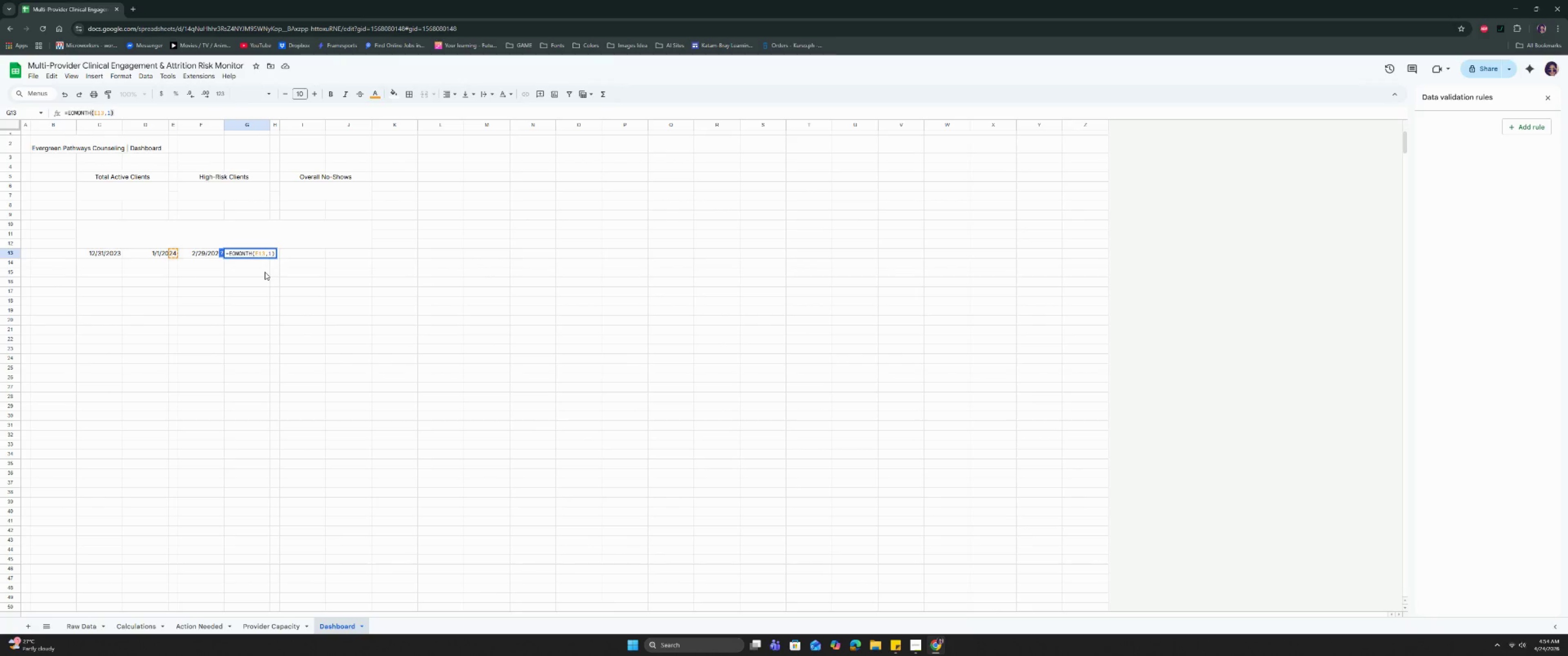 
key(Backspace)
 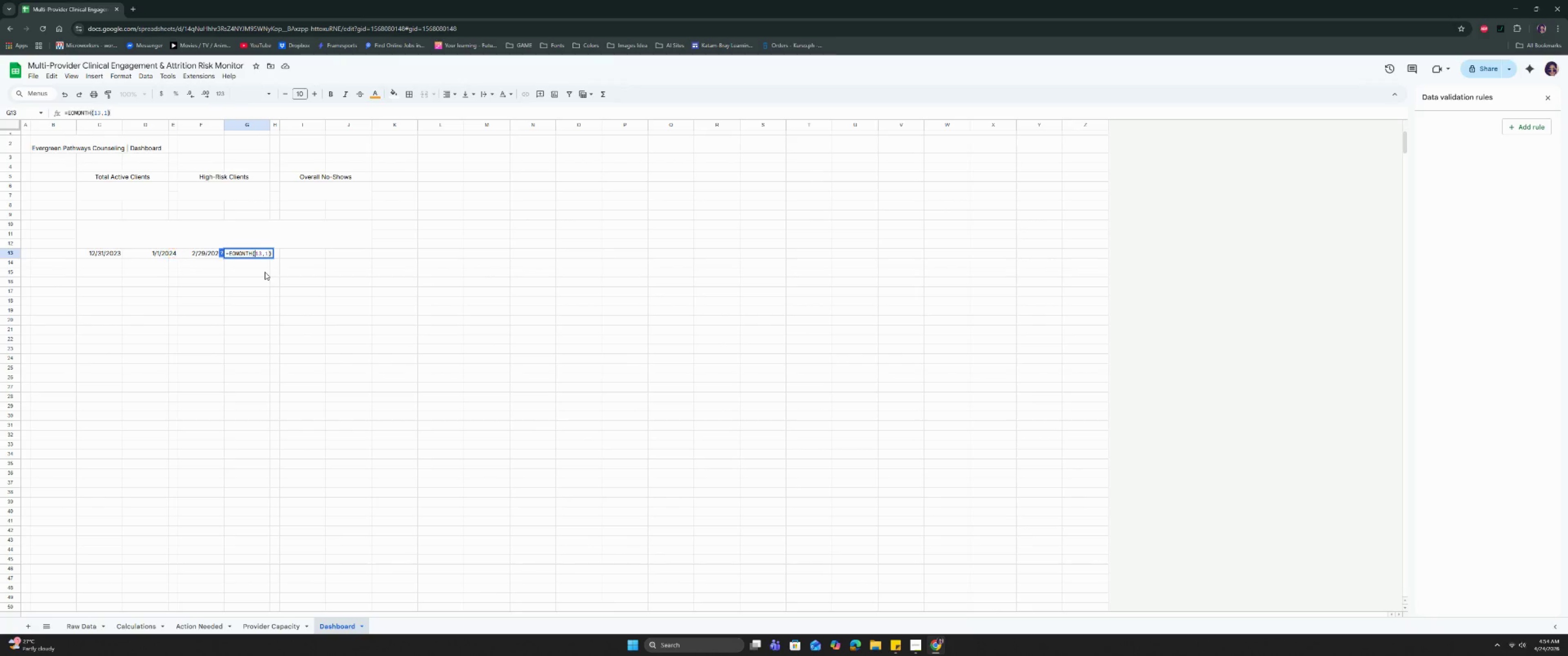 
key(F)
 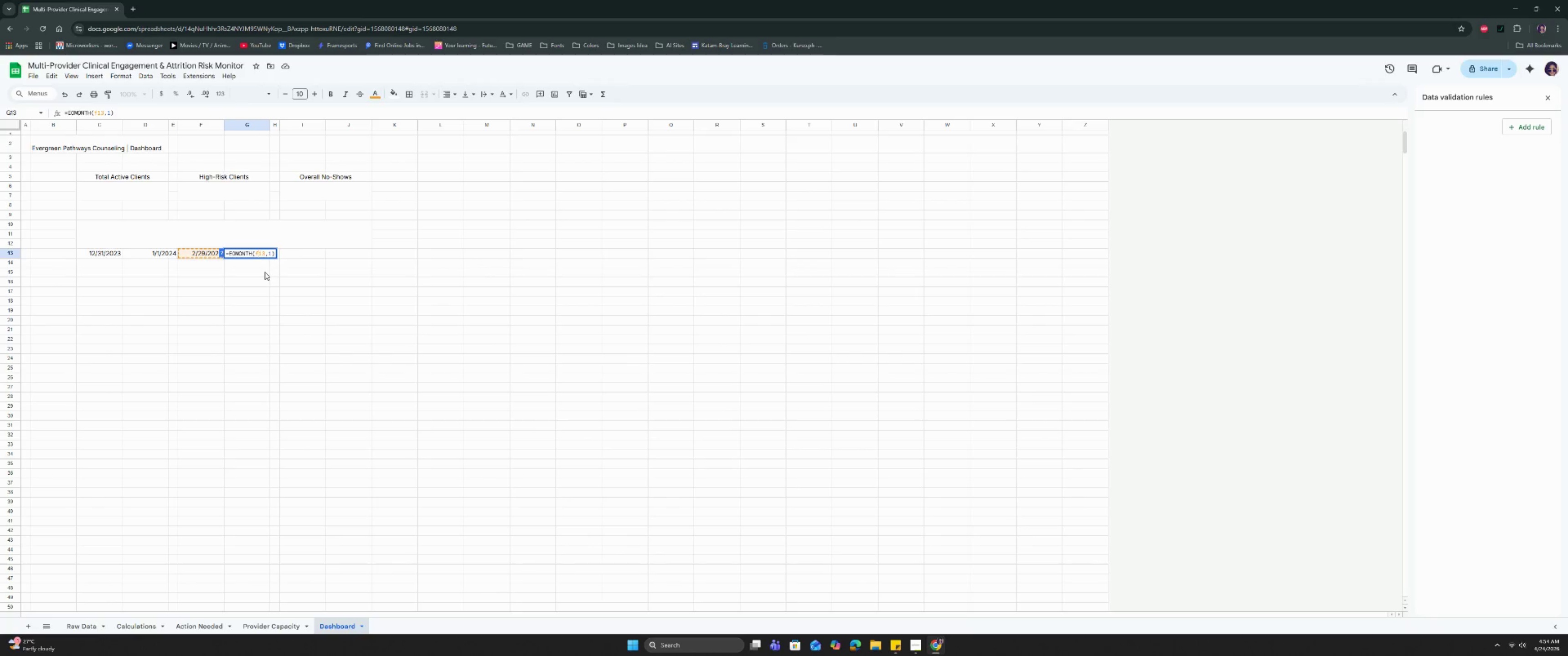 
key(Backspace)
 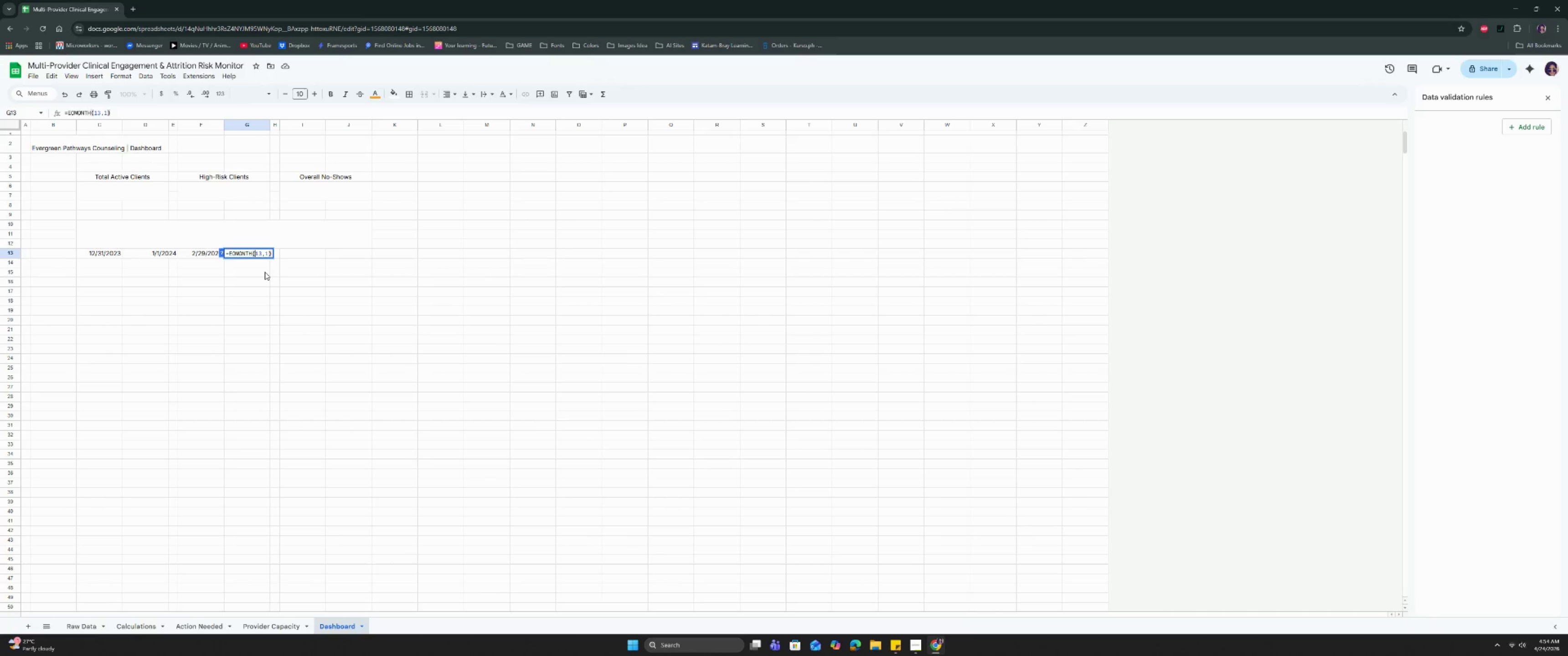 
key(CapsLock)
 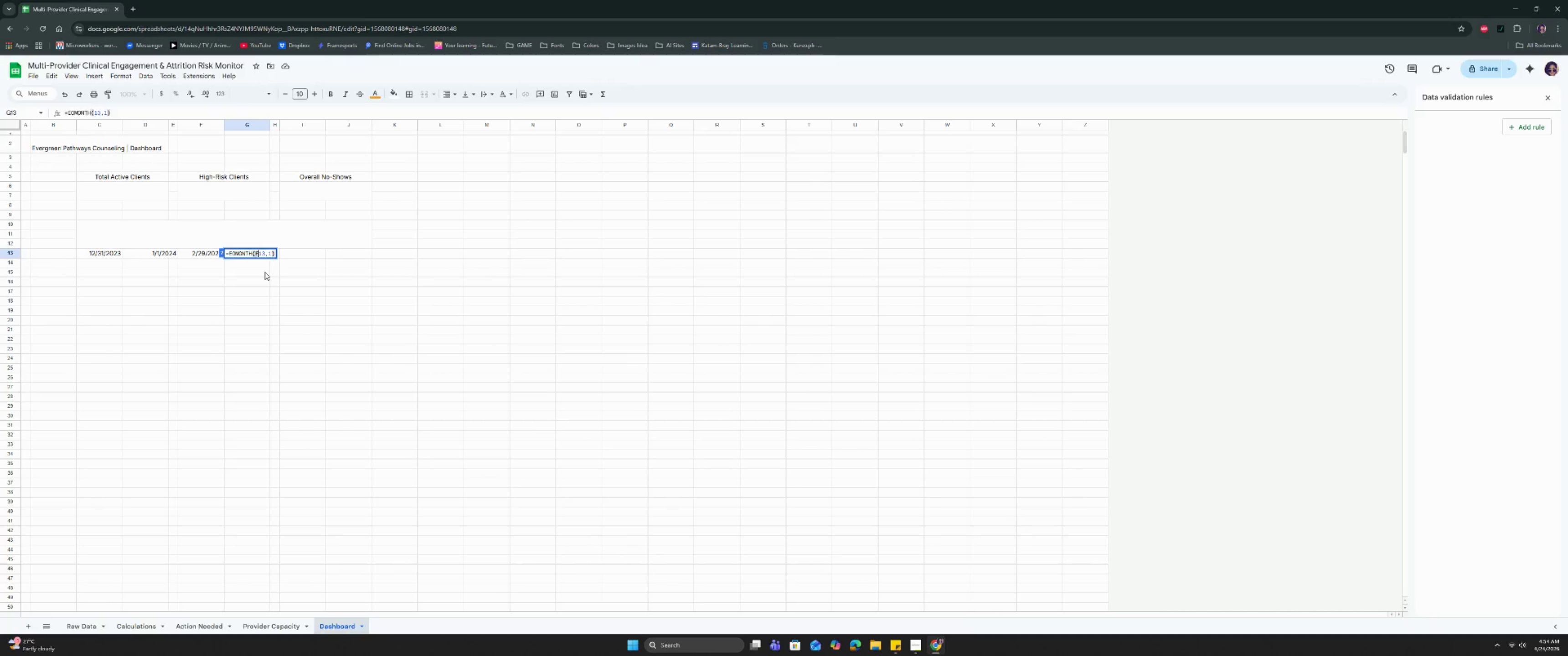 
key(F)
 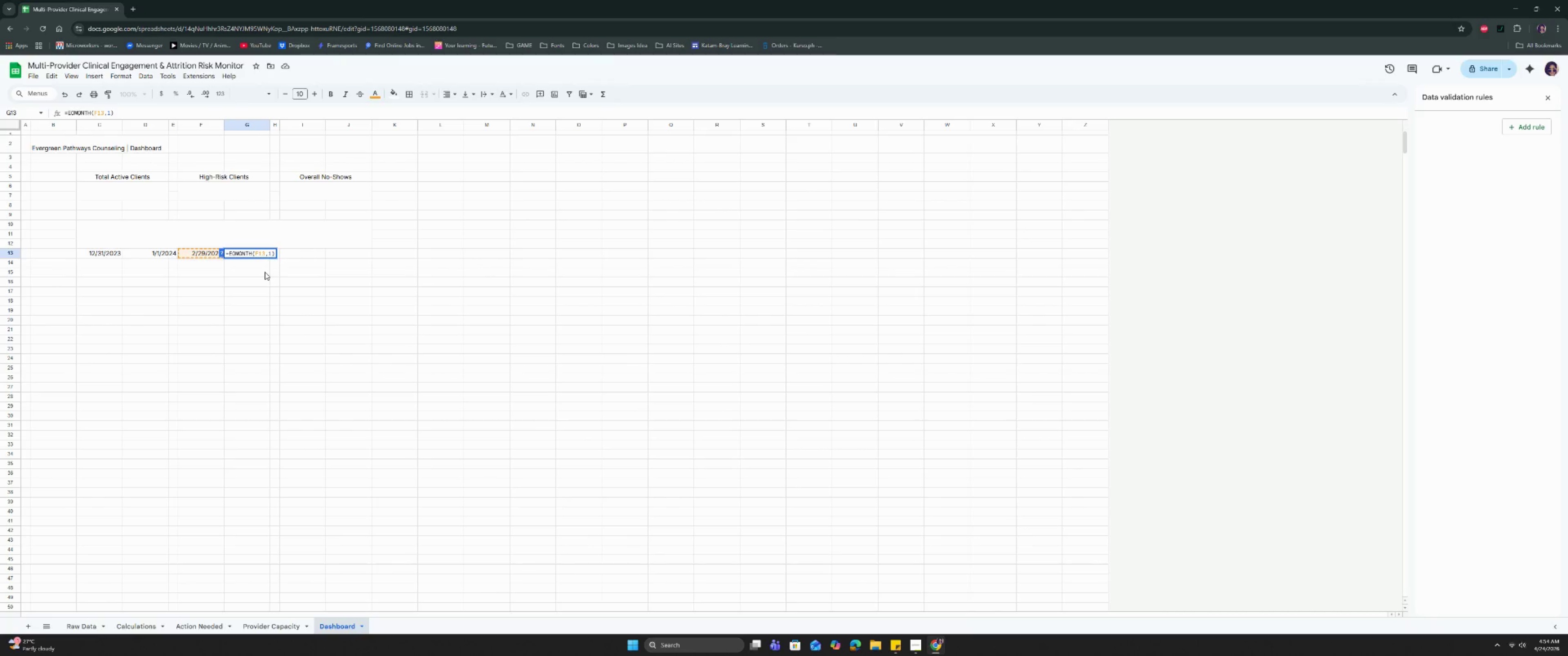 
key(Enter)
 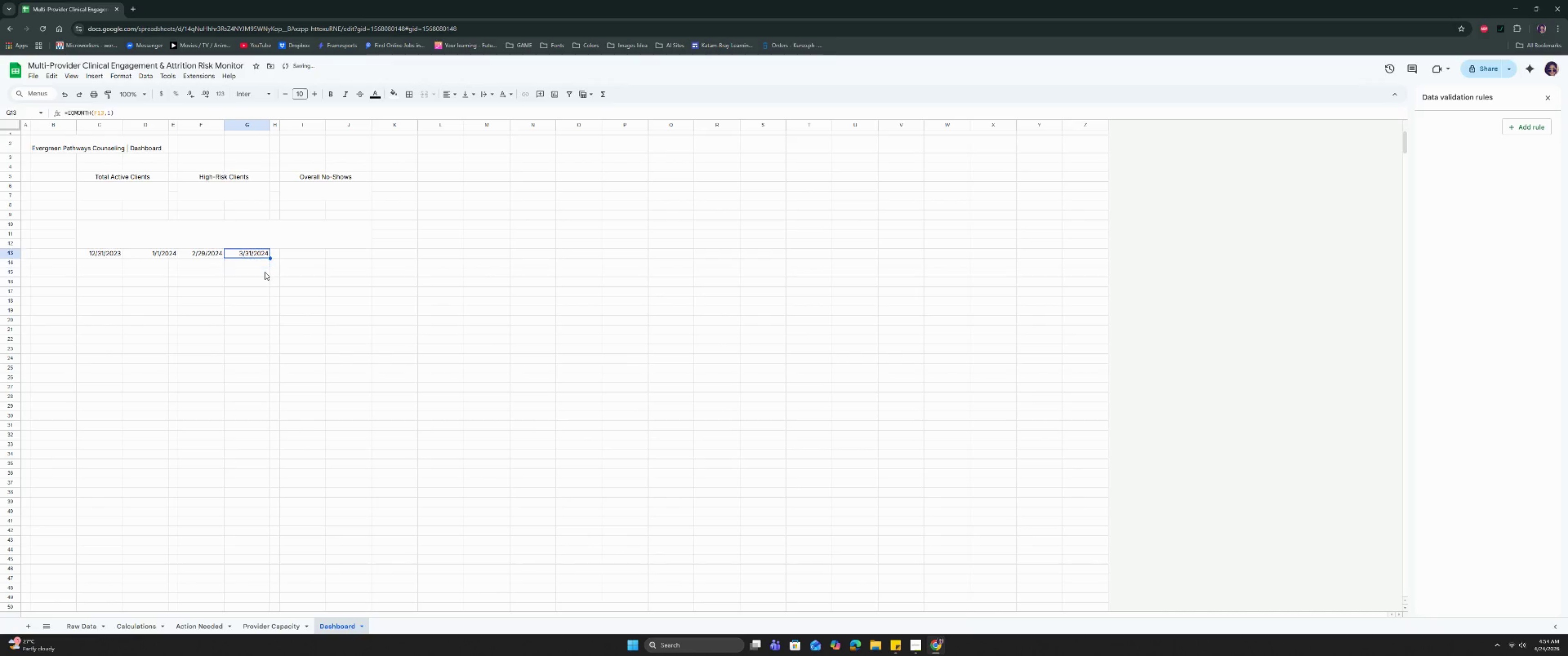 
key(ArrowUp)
 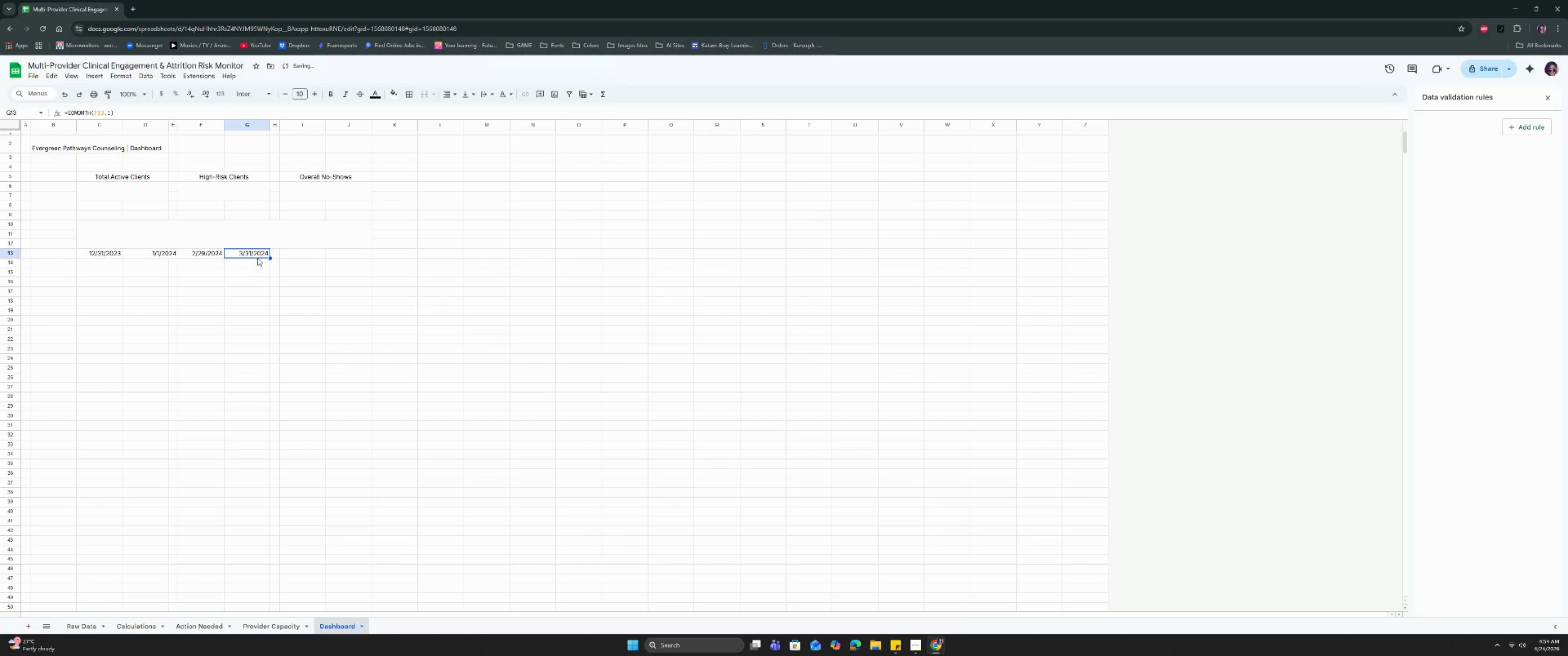 
left_click_drag(start_coordinate=[256, 255], to_coordinate=[272, 254])
 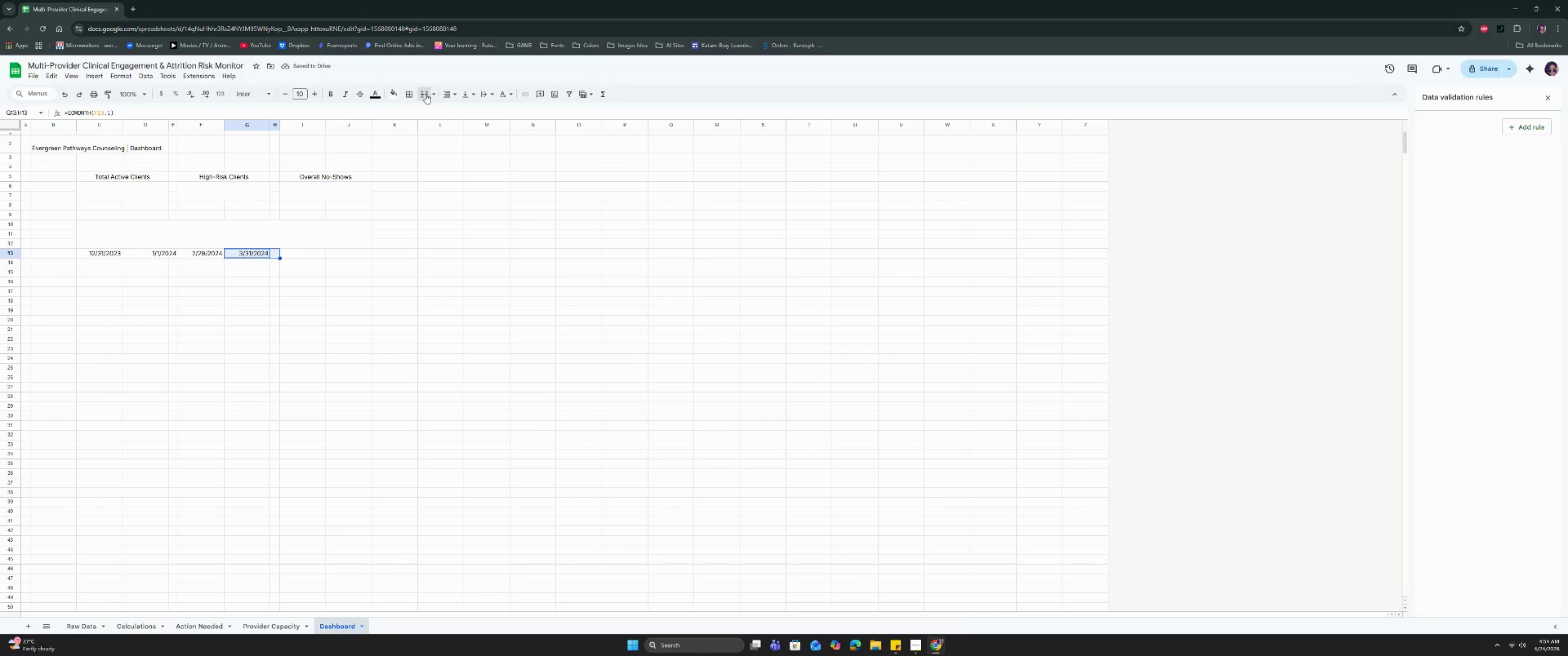 
double_click([318, 277])
 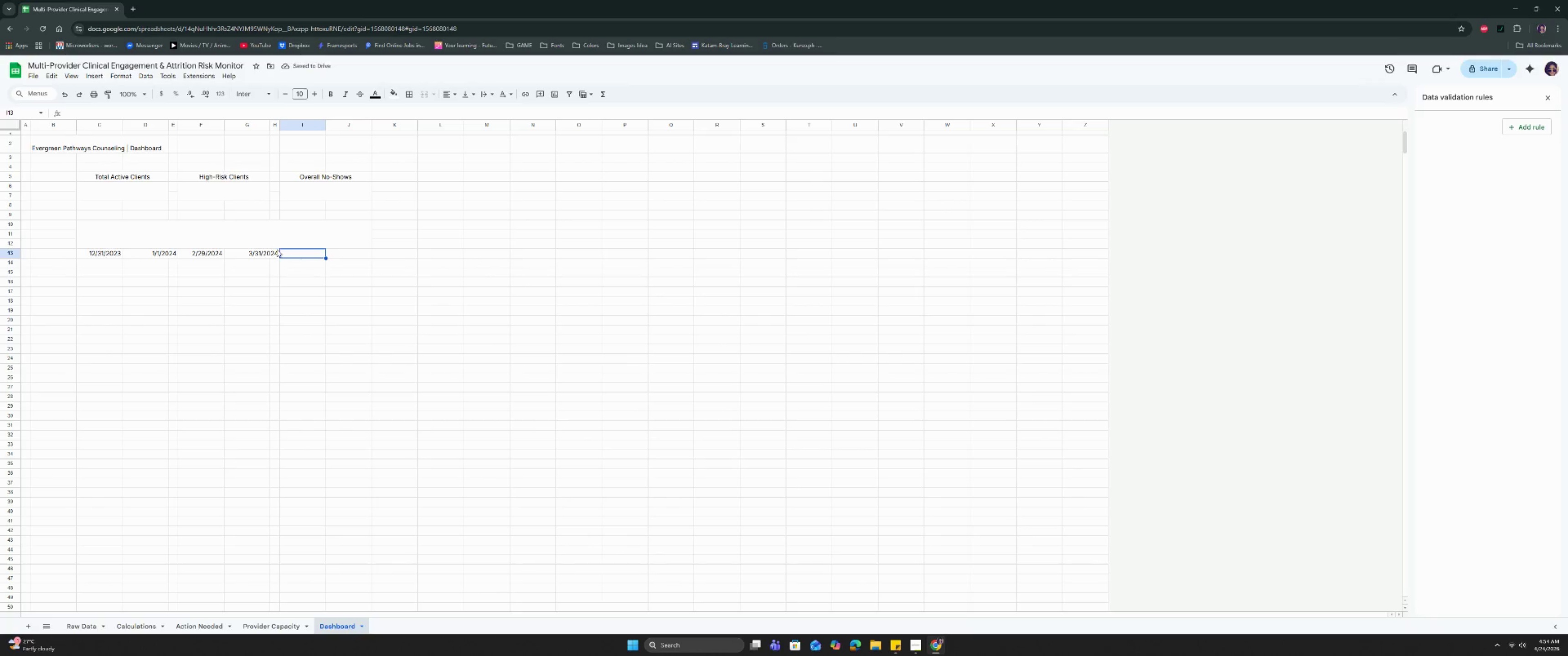 
type(=EOM)
 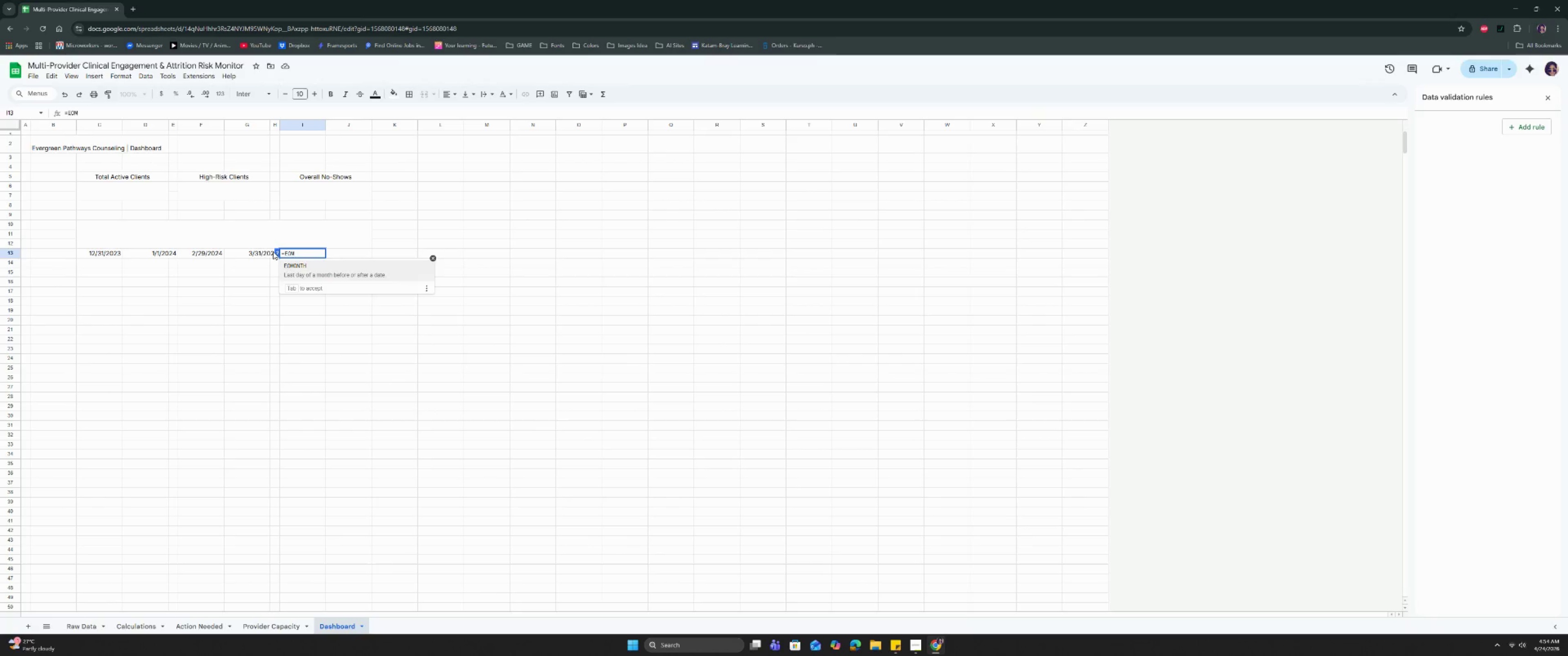 
key(Shift+ShiftRight)
 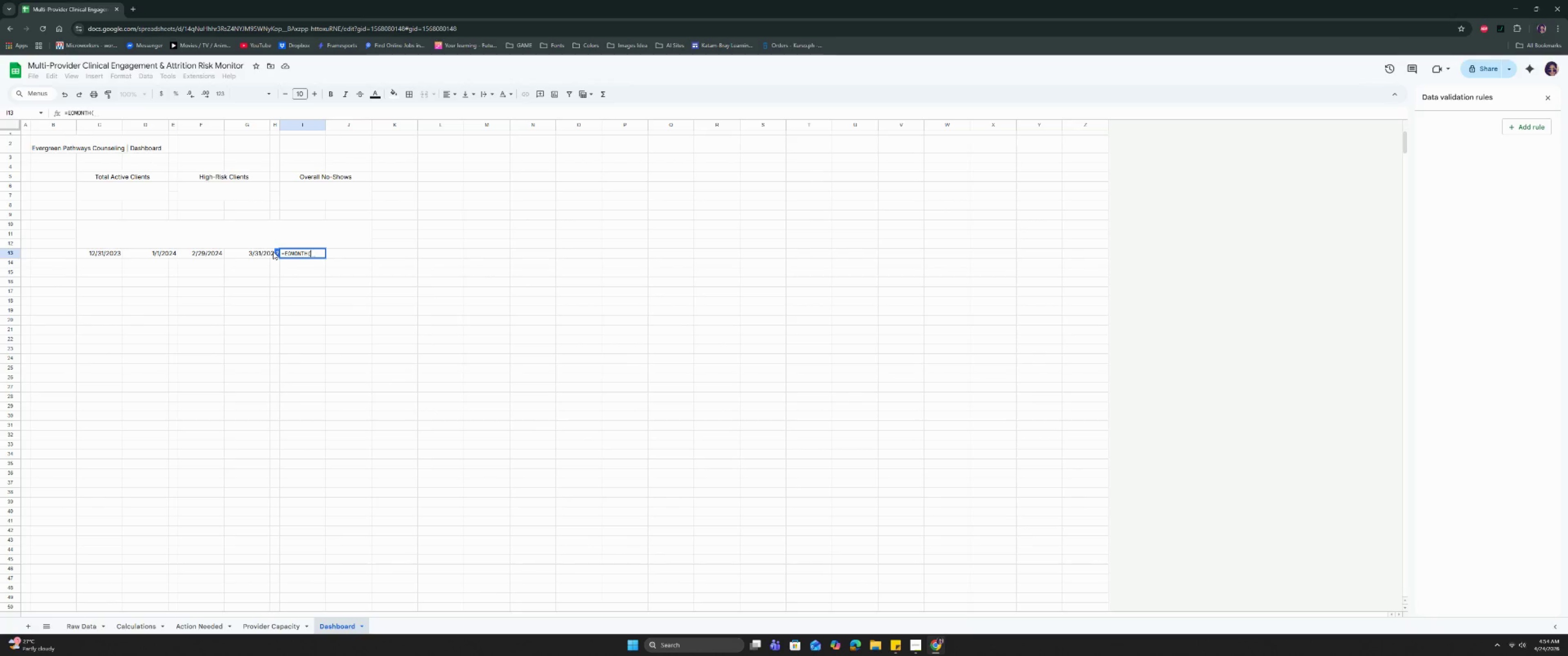 
key(Shift+Enter)
 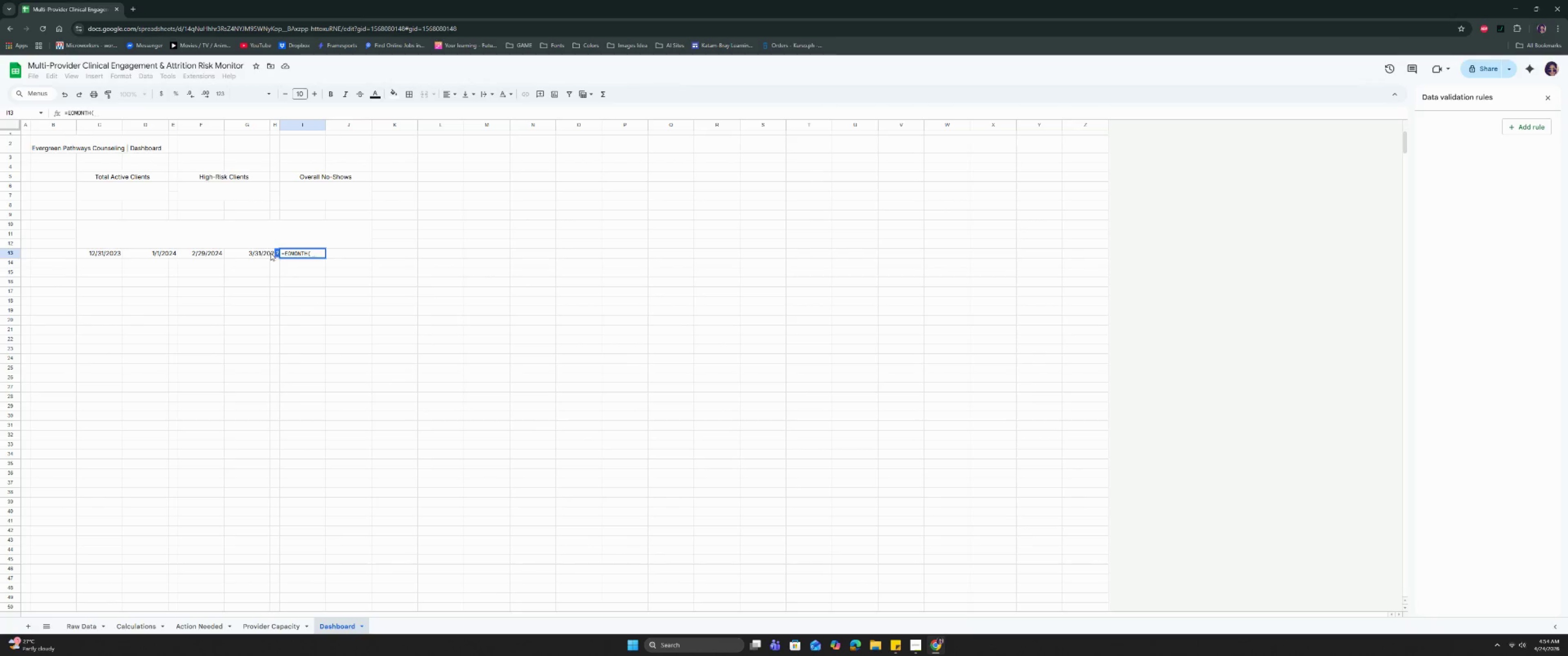 
left_click([258, 255])
 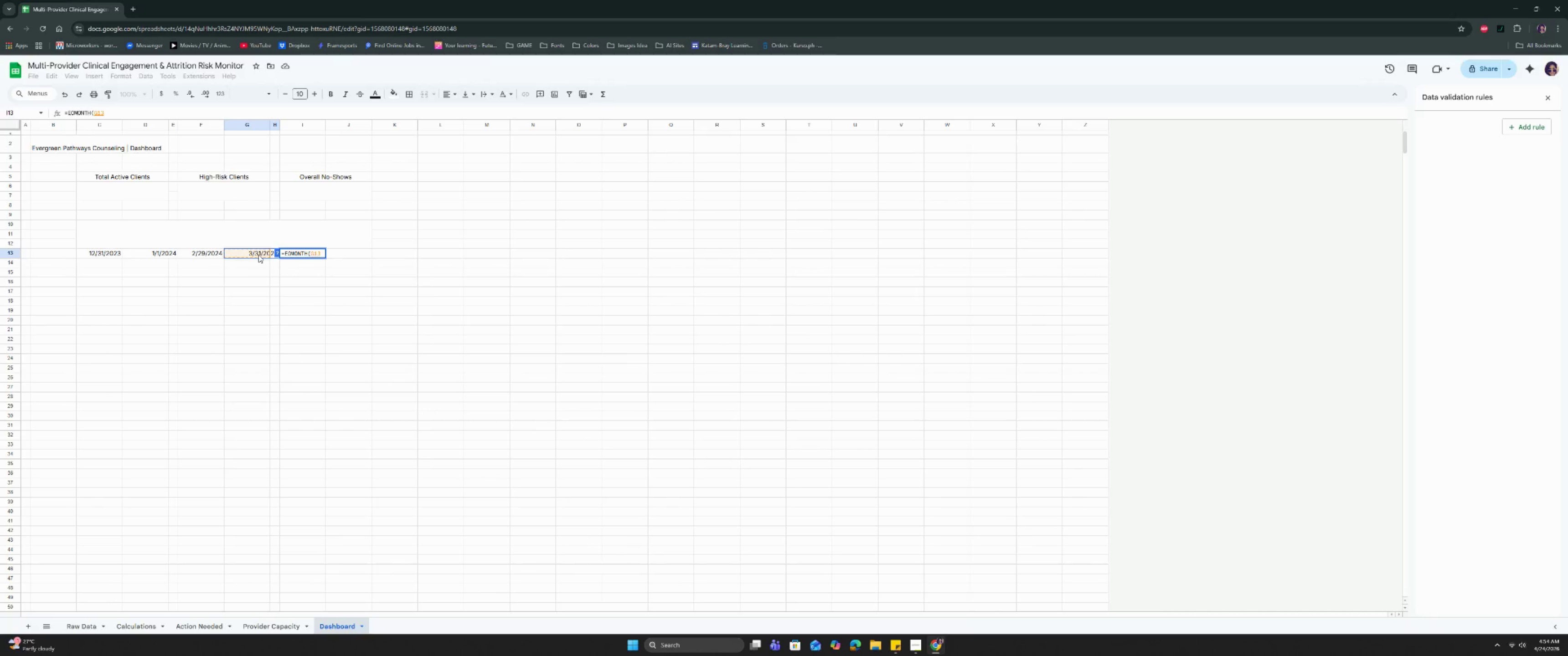 
type(,1))
 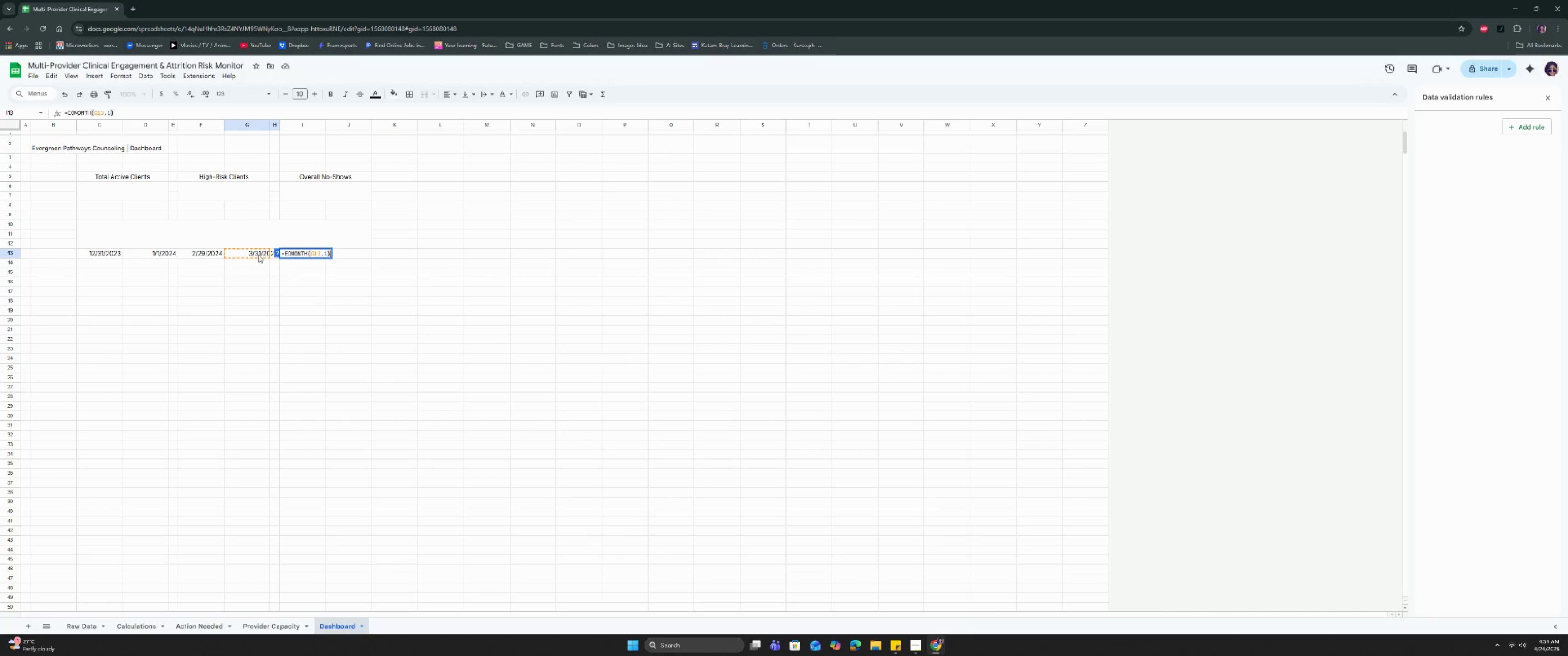 
key(Enter)
 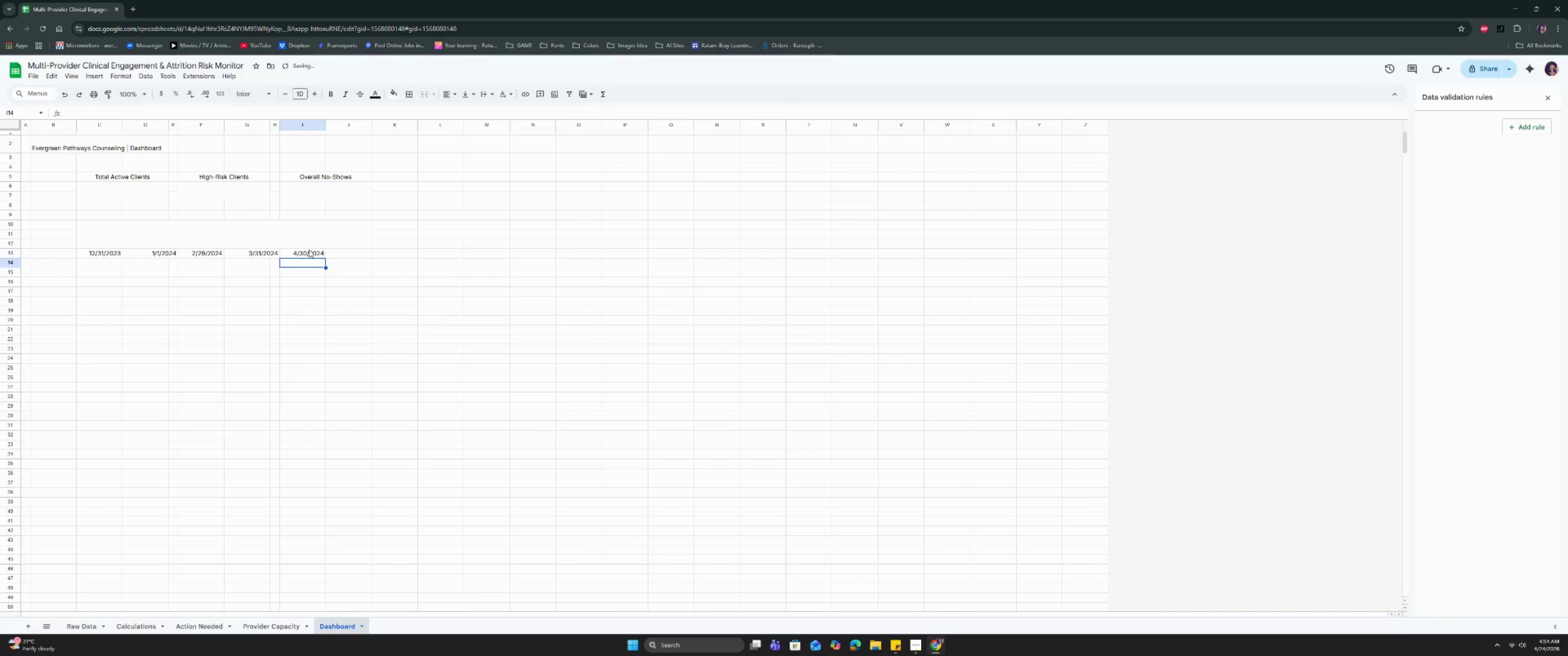 
left_click([307, 253])
 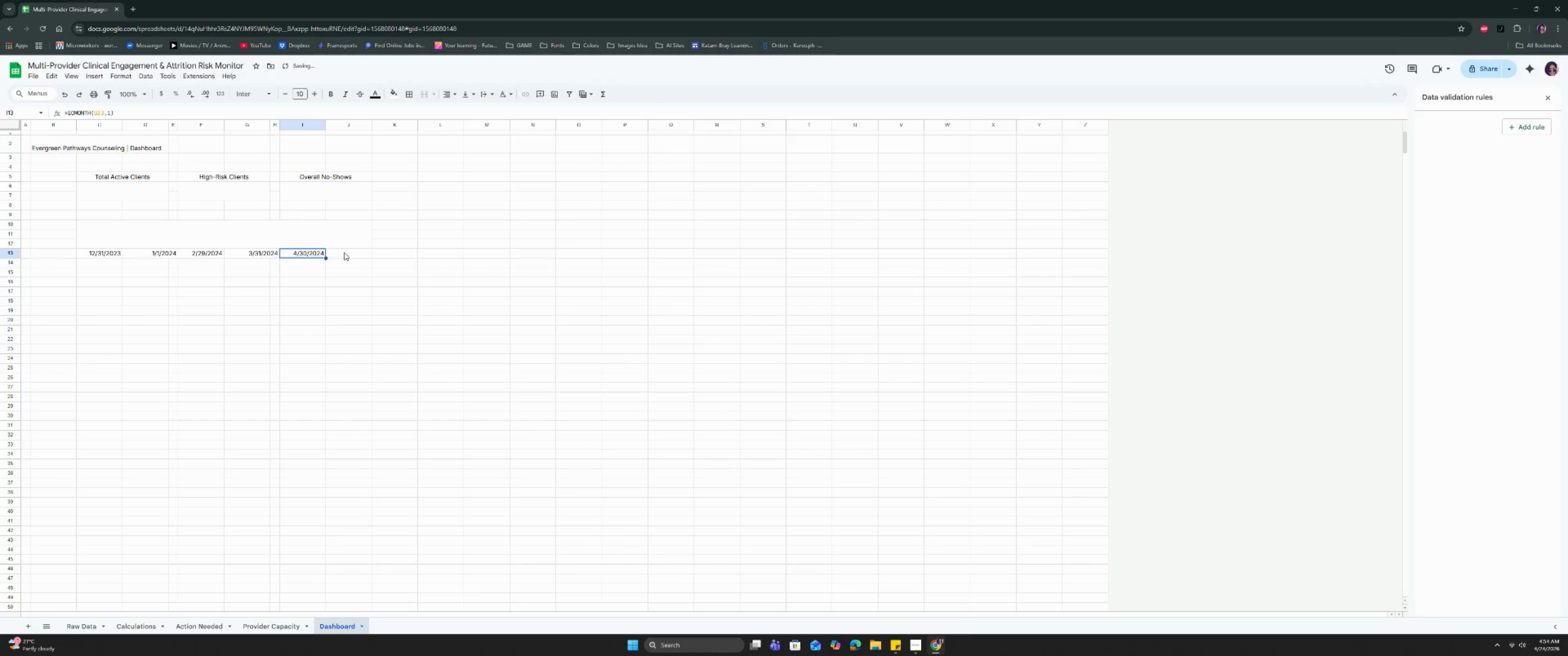 
left_click([344, 252])
 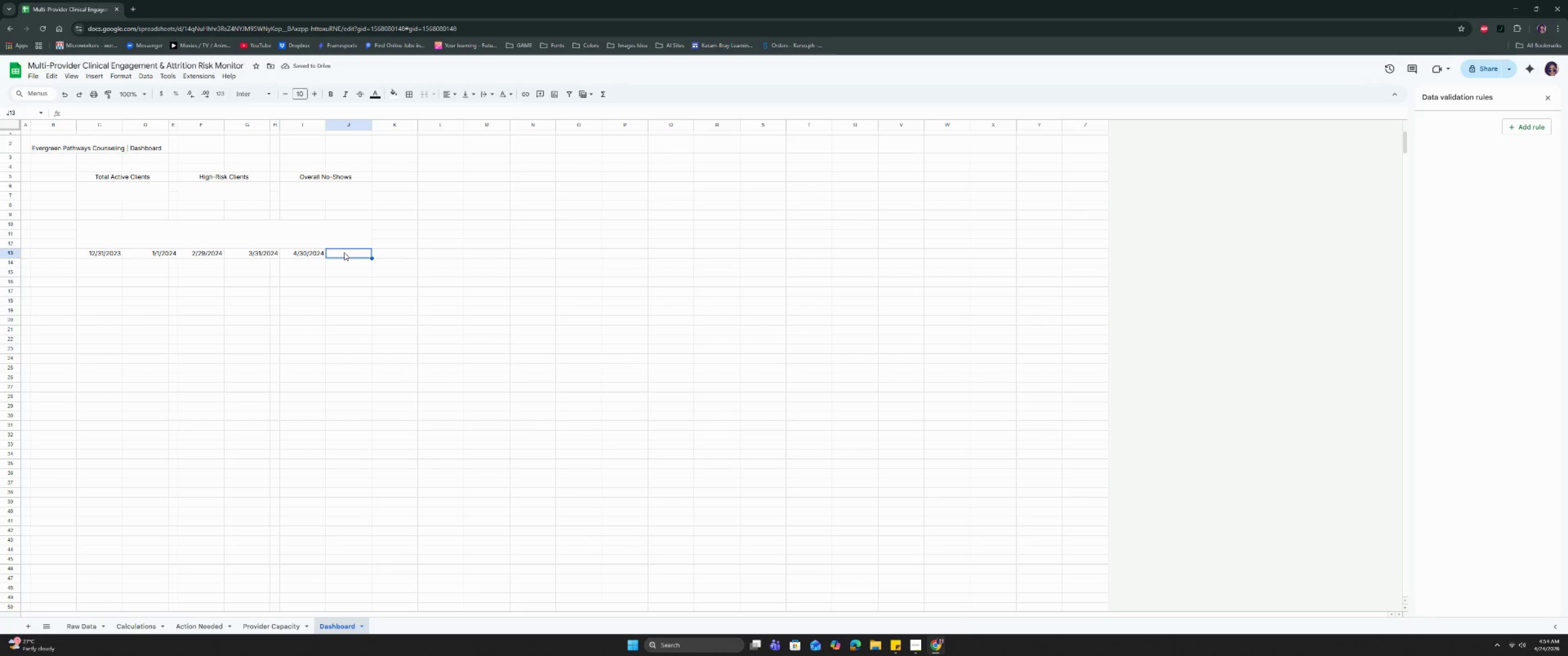 
type(=EOM)
 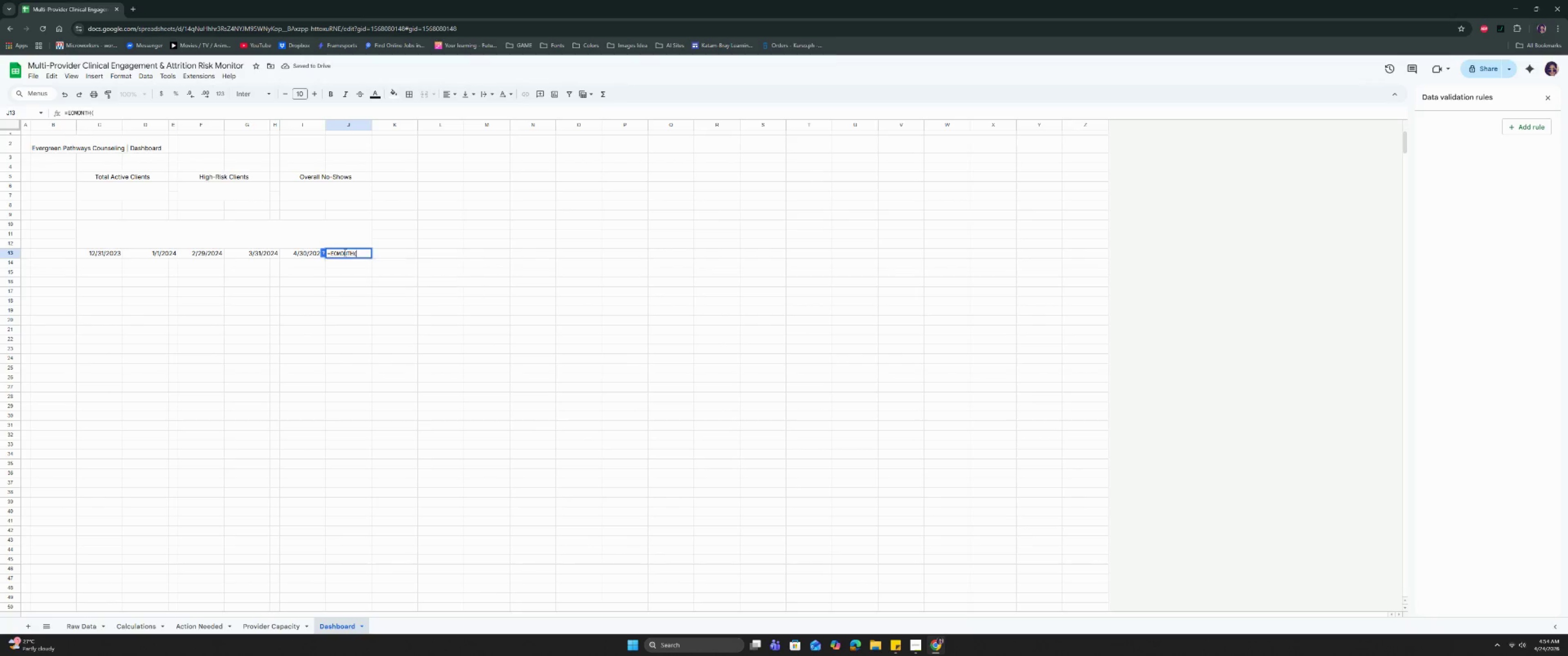 
key(Enter)
 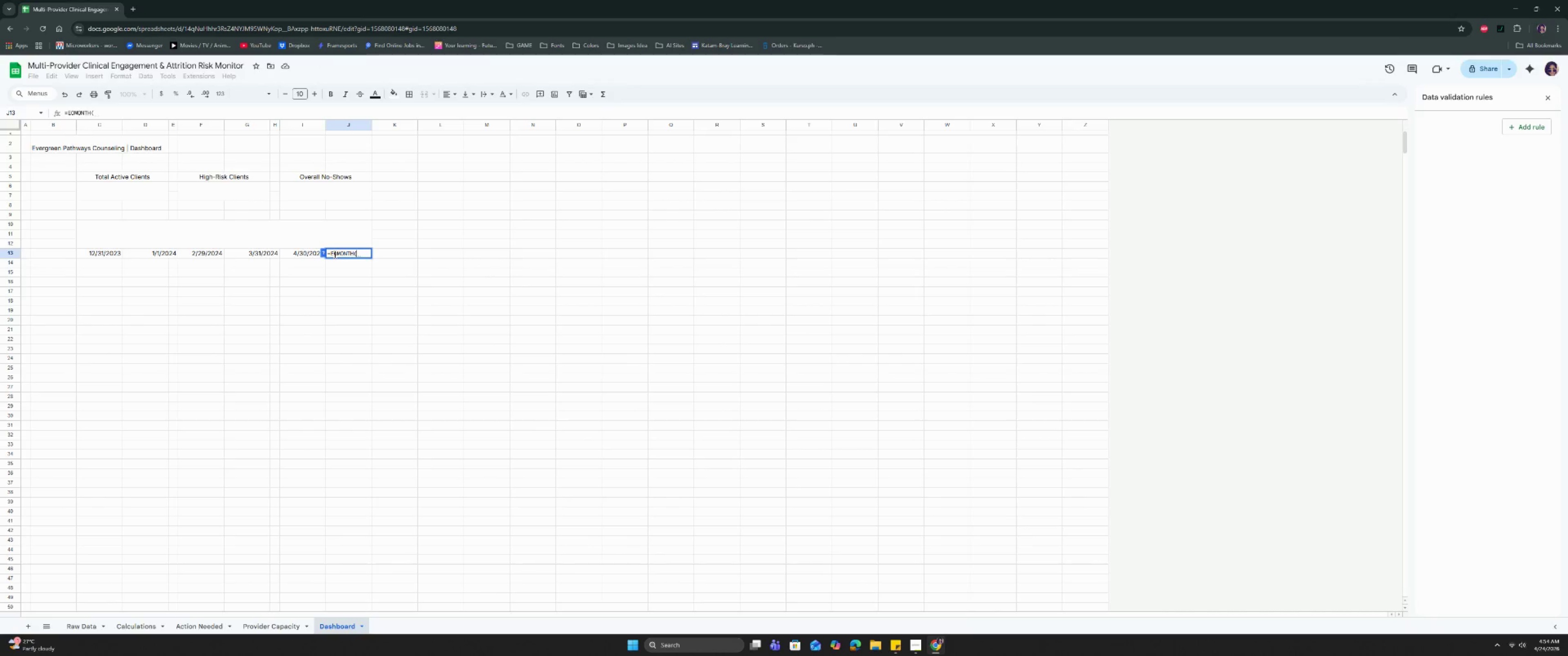 
left_click([295, 256])
 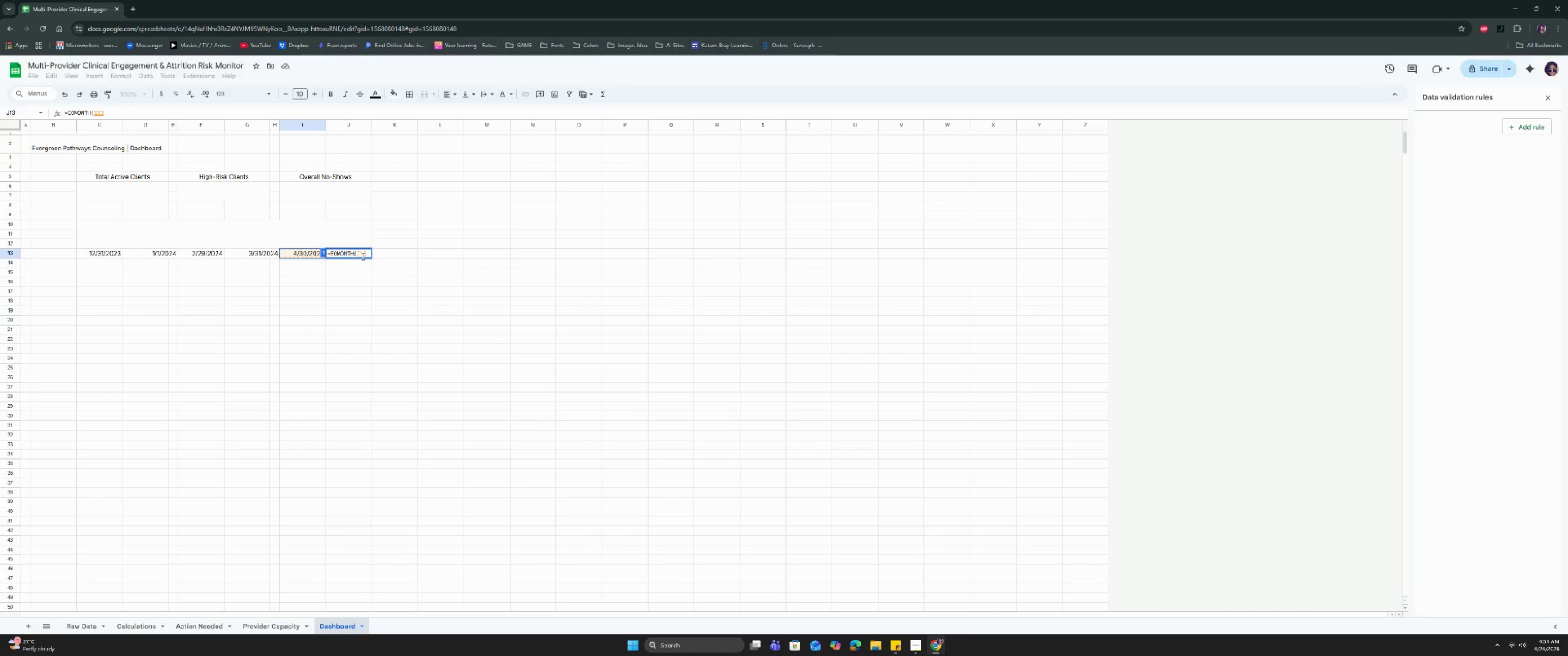 
key(Comma)
 